 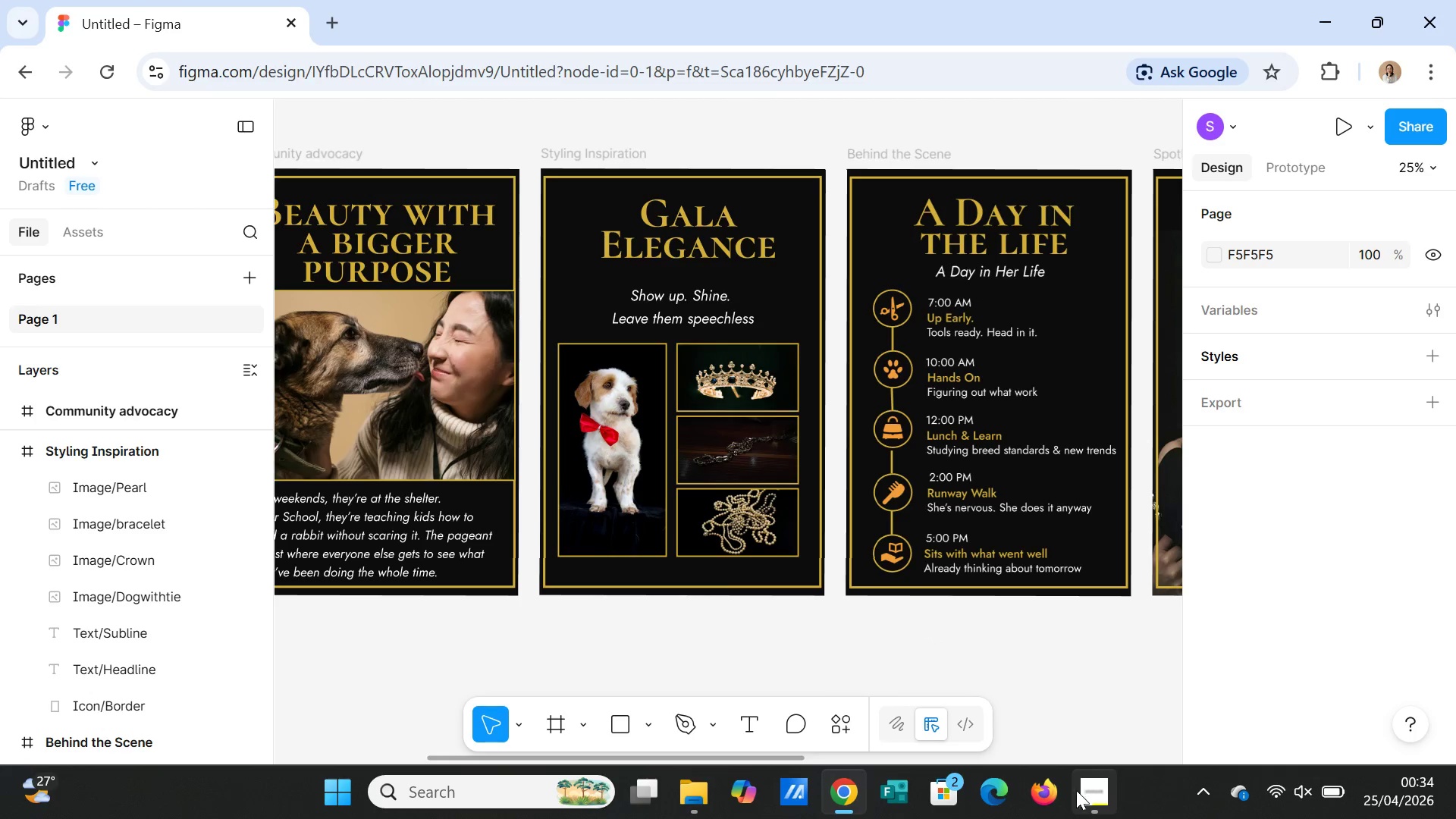 
mouse_move([986, 802])
 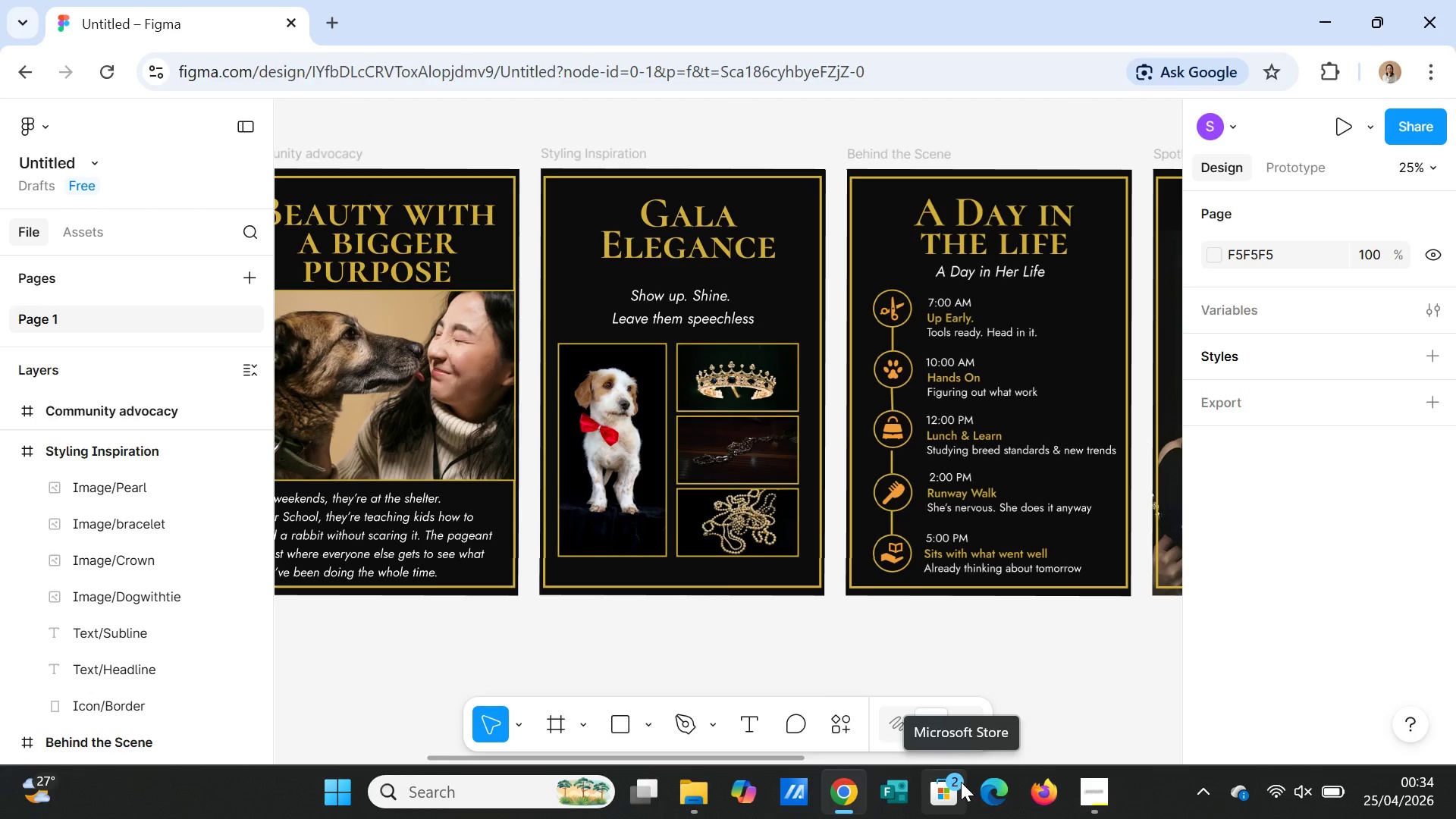 
wait(5.95)
 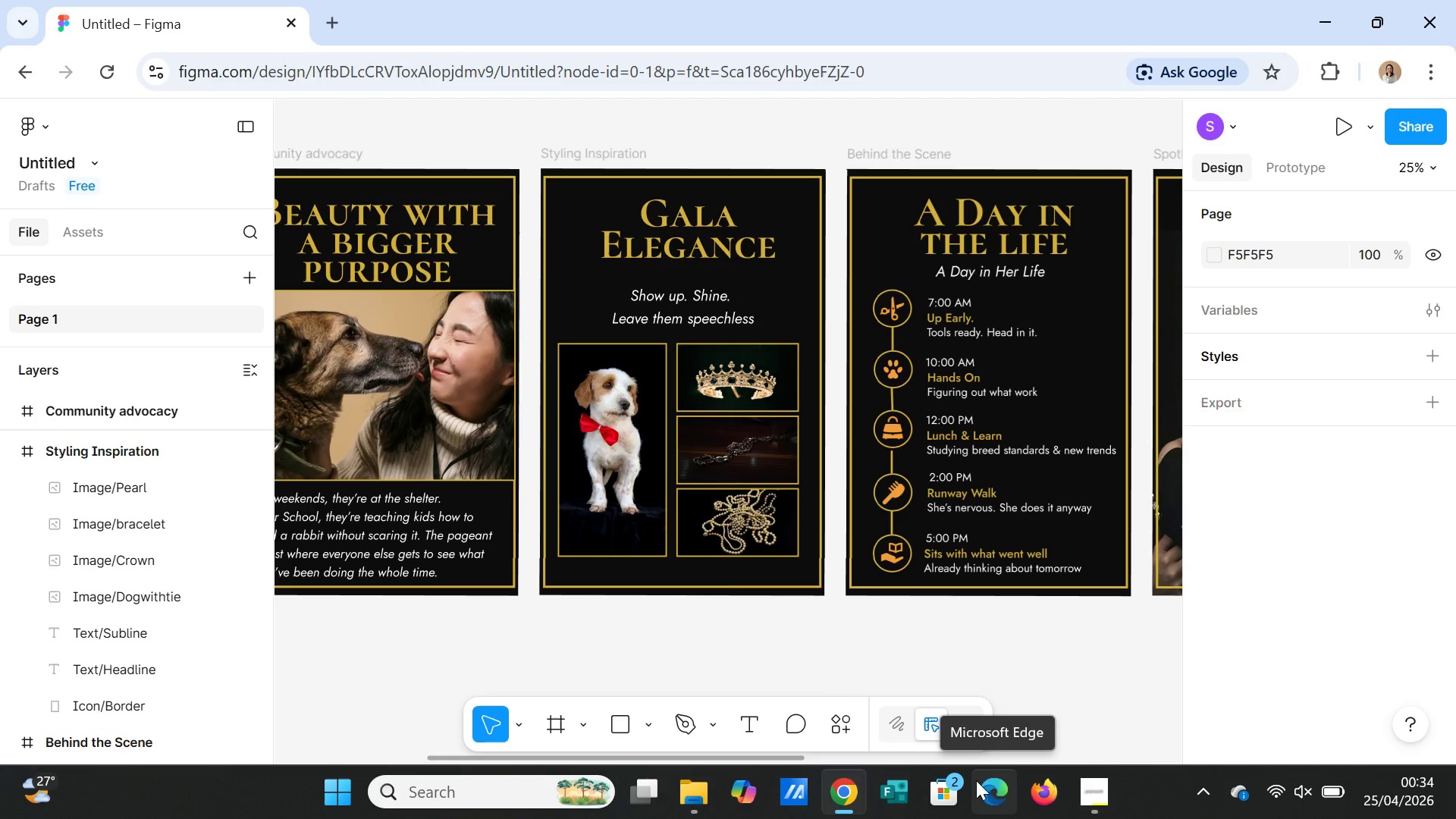 
mouse_move([889, 809])
 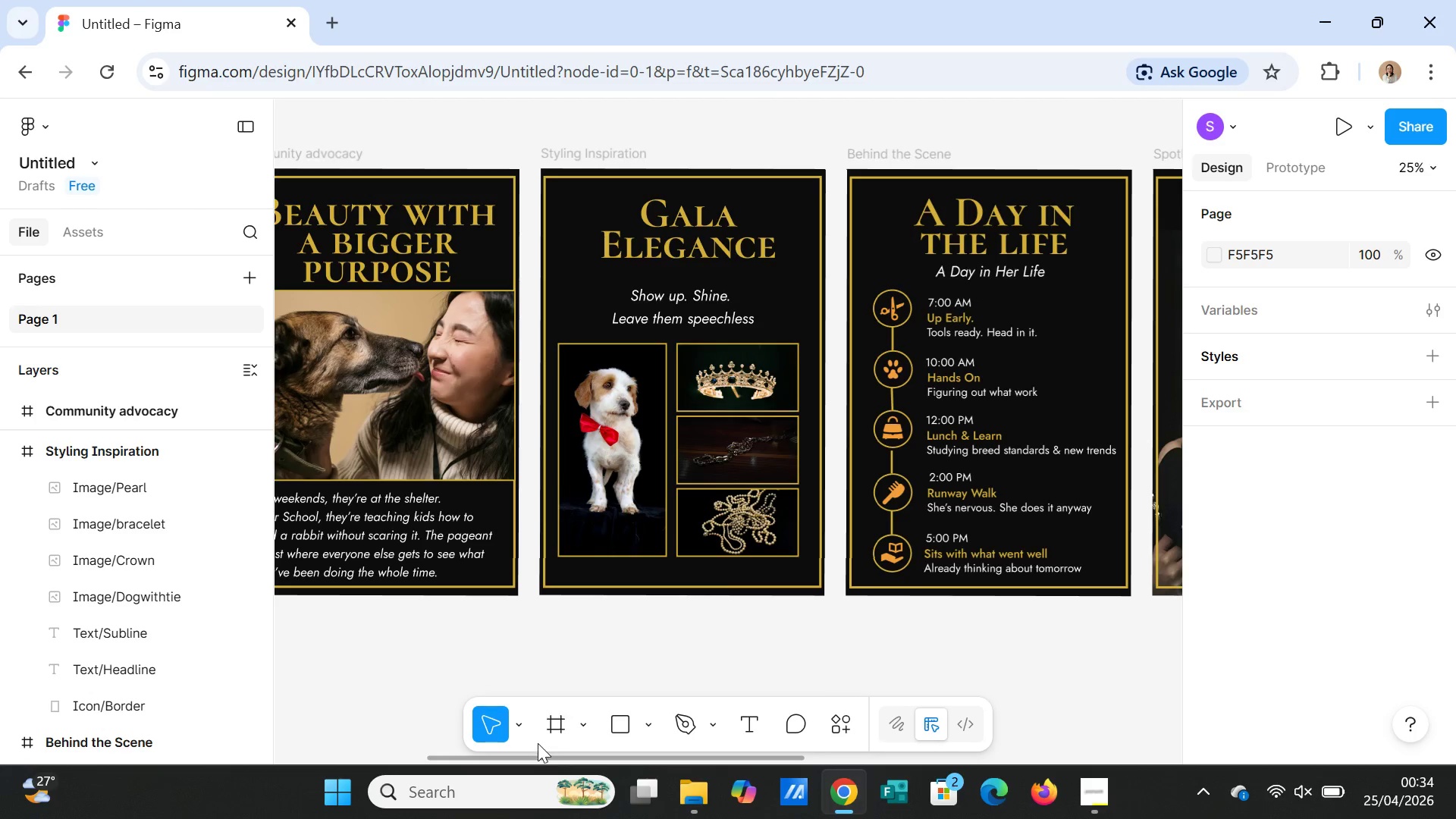 
left_click([598, 510])
 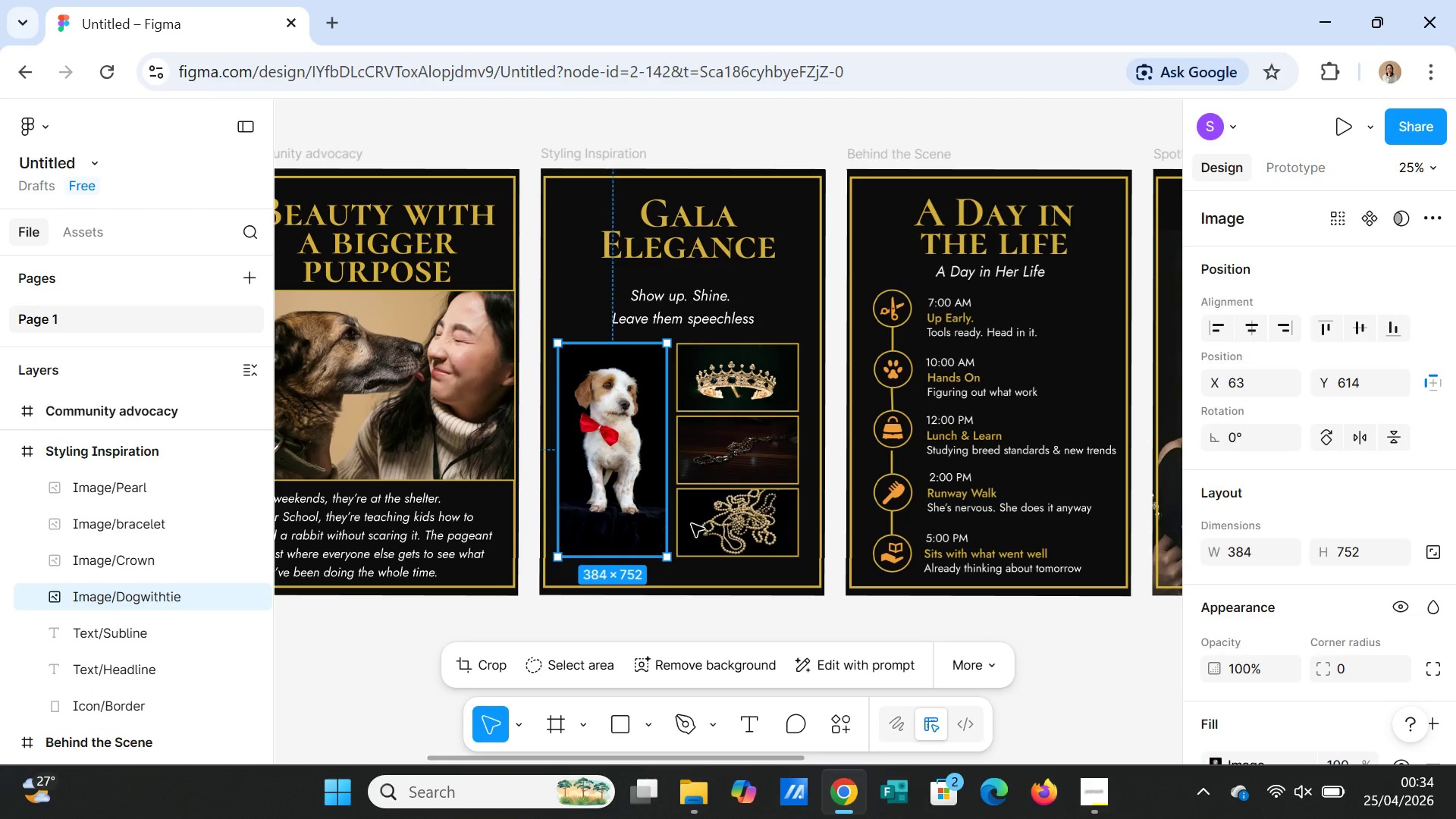 
scroll: coordinate [1379, 607], scroll_direction: down, amount: 2.0
 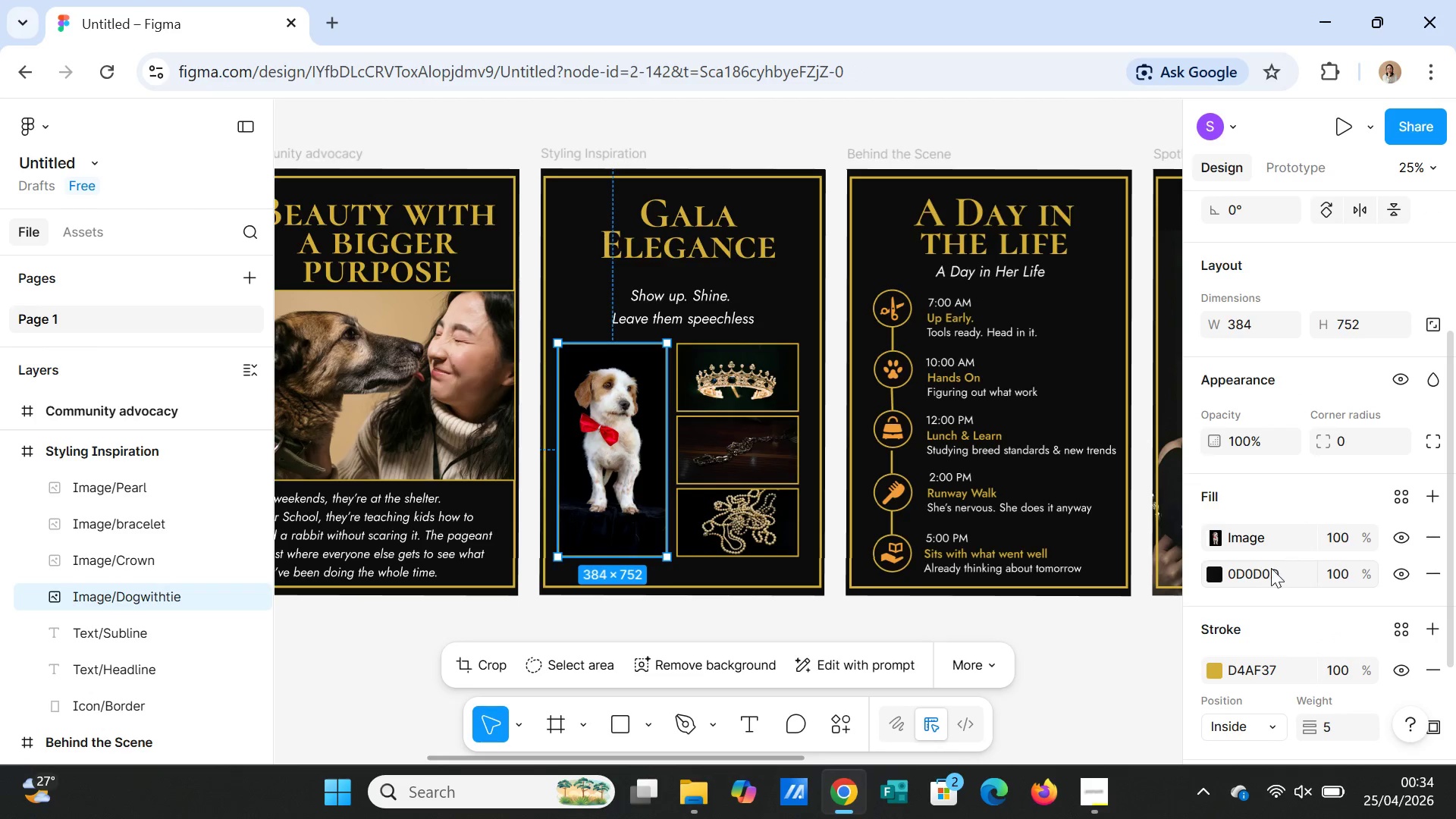 
left_click_drag(start_coordinate=[1250, 576], to_coordinate=[1247, 534])
 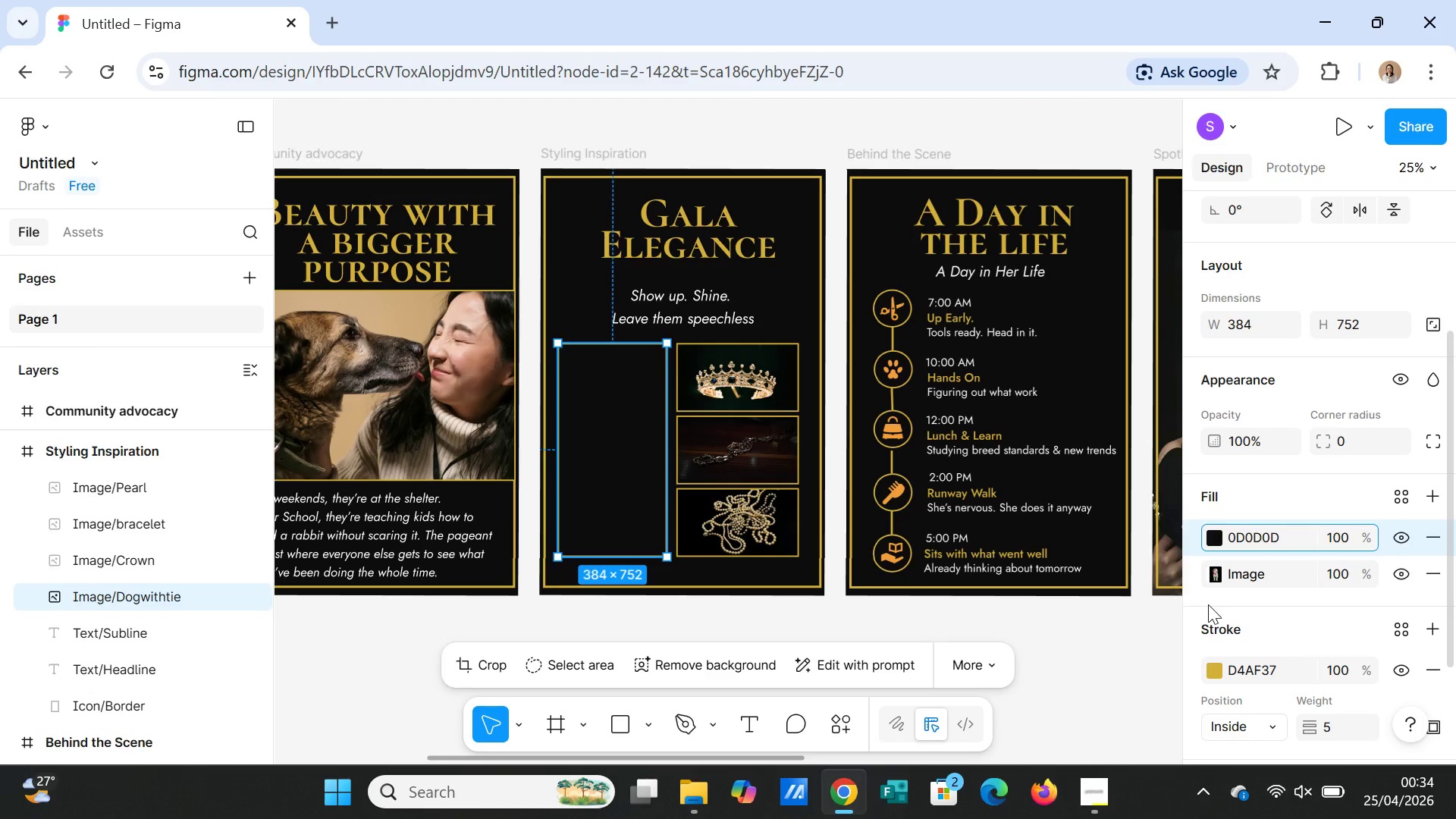 
left_click_drag(start_coordinate=[1250, 578], to_coordinate=[1245, 530])
 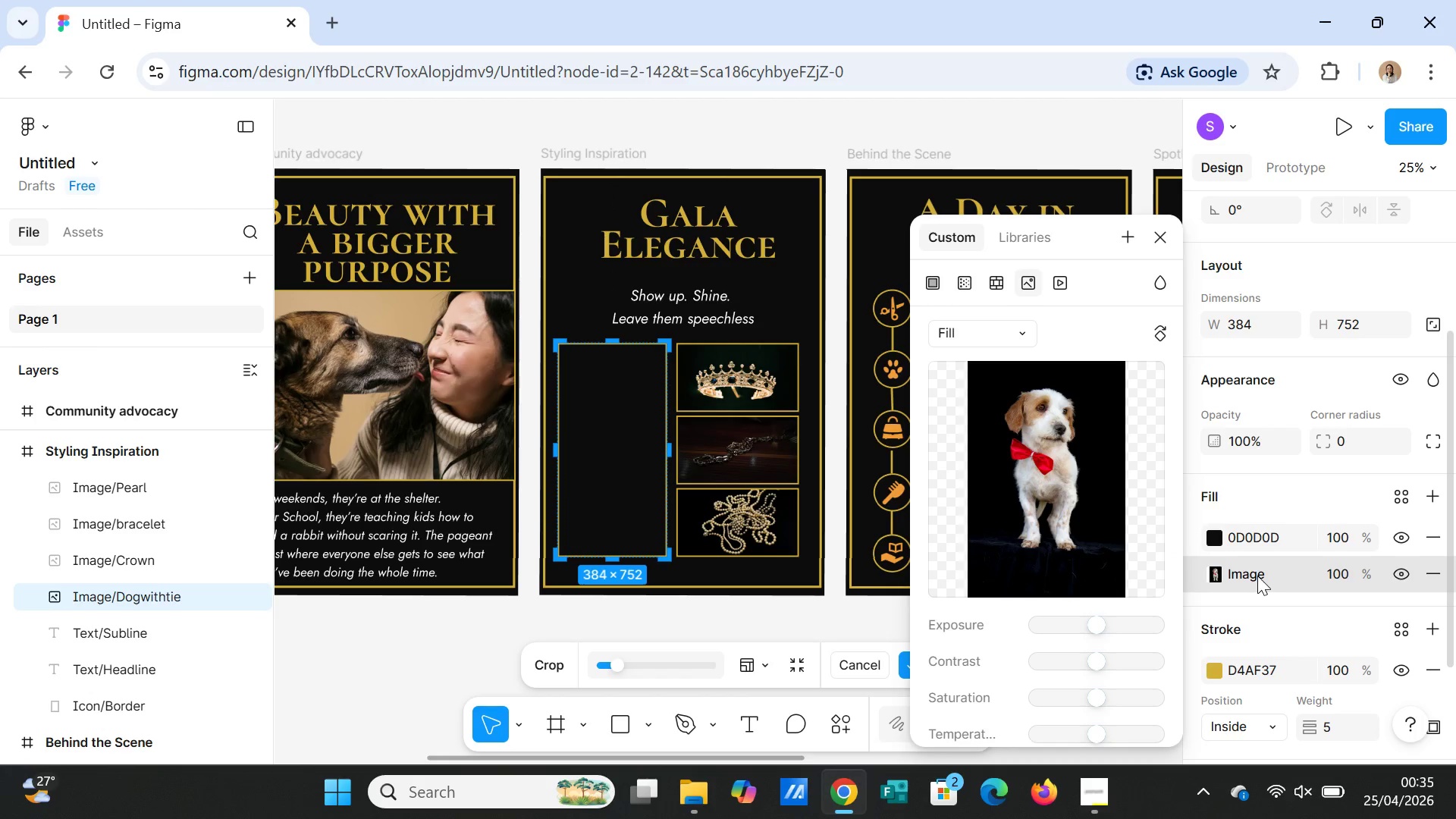 
left_click_drag(start_coordinate=[1257, 576], to_coordinate=[1257, 510])
 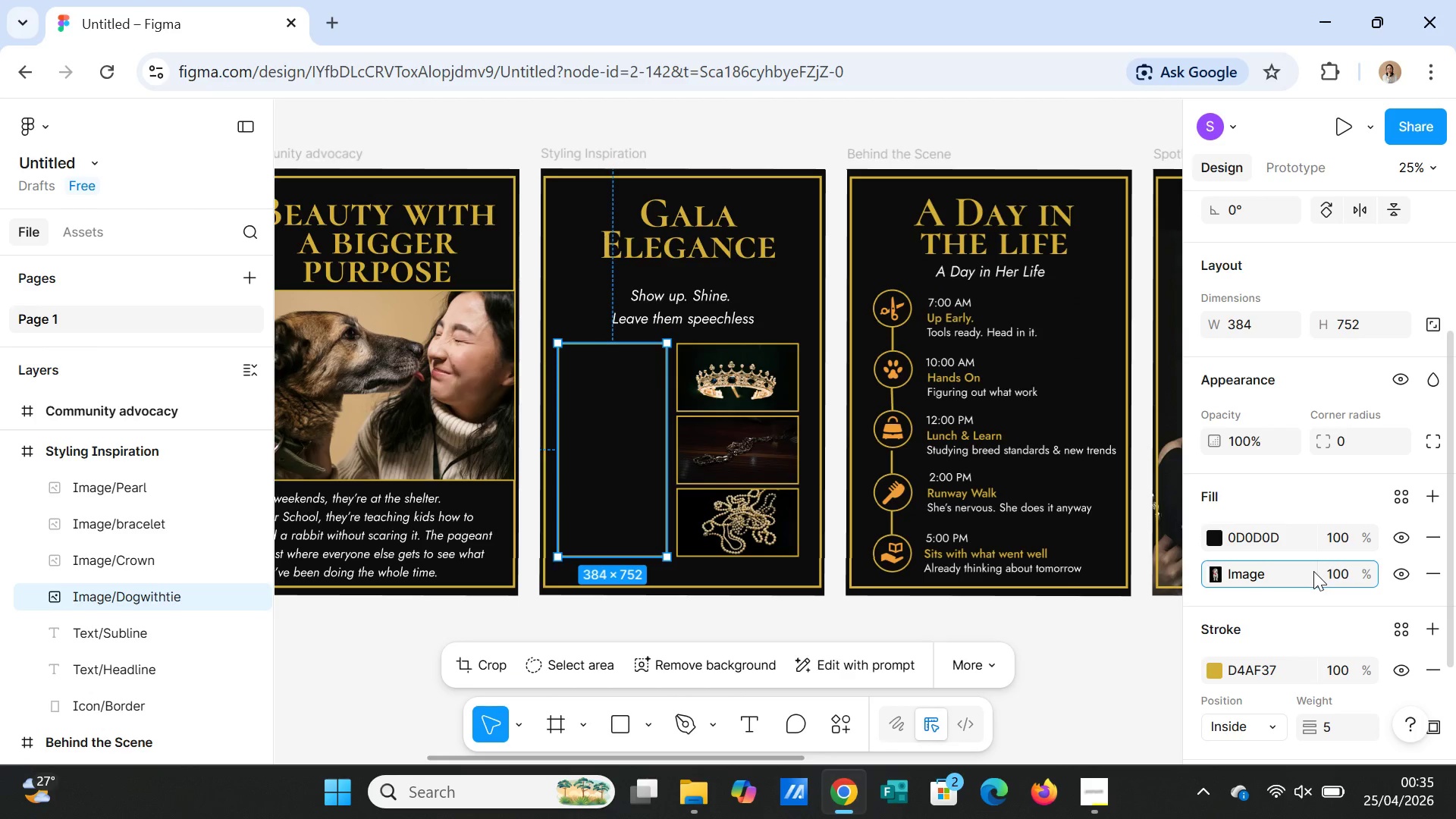 
left_click_drag(start_coordinate=[1313, 570], to_coordinate=[1300, 507])
 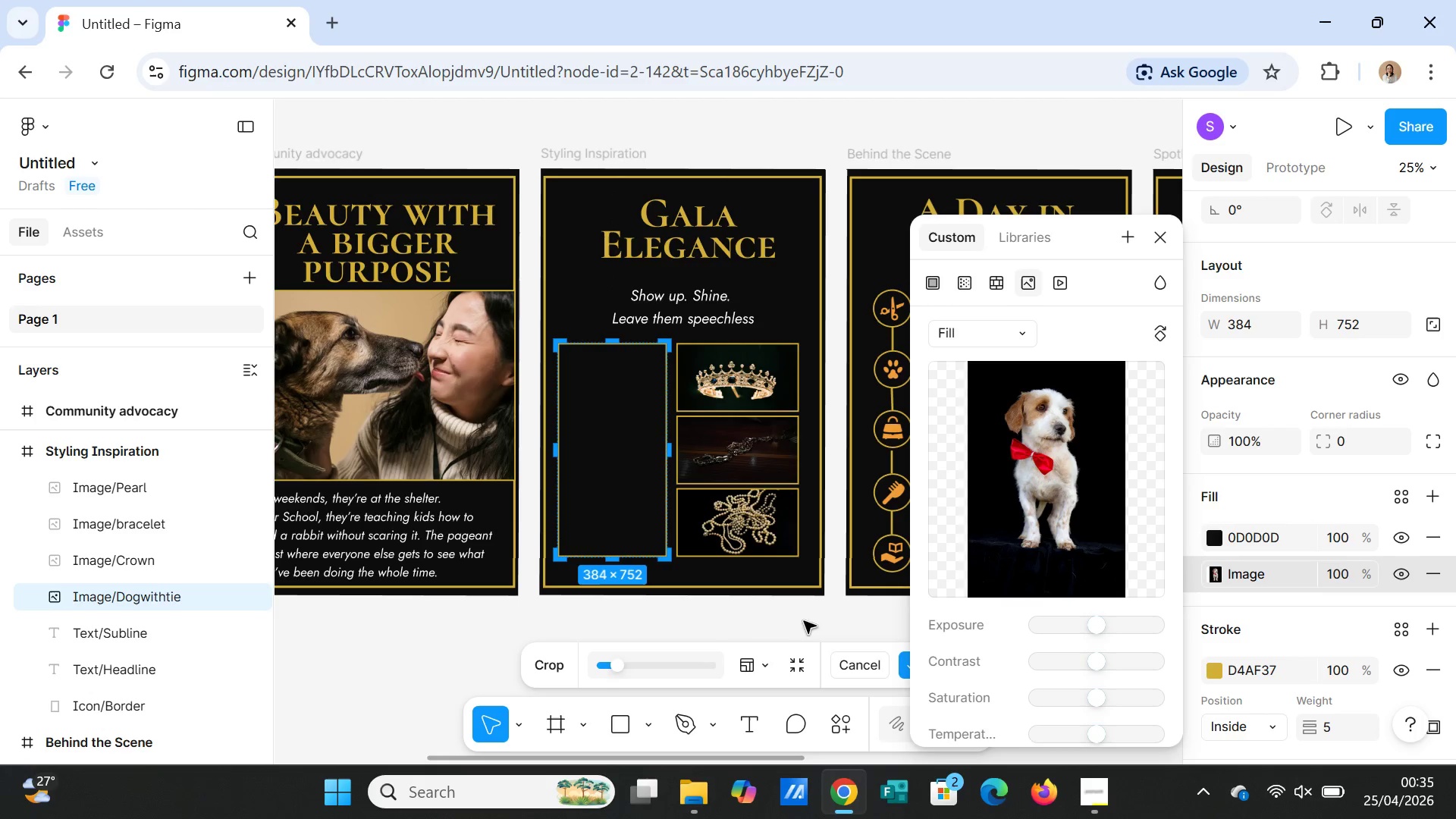 
left_click([726, 625])
 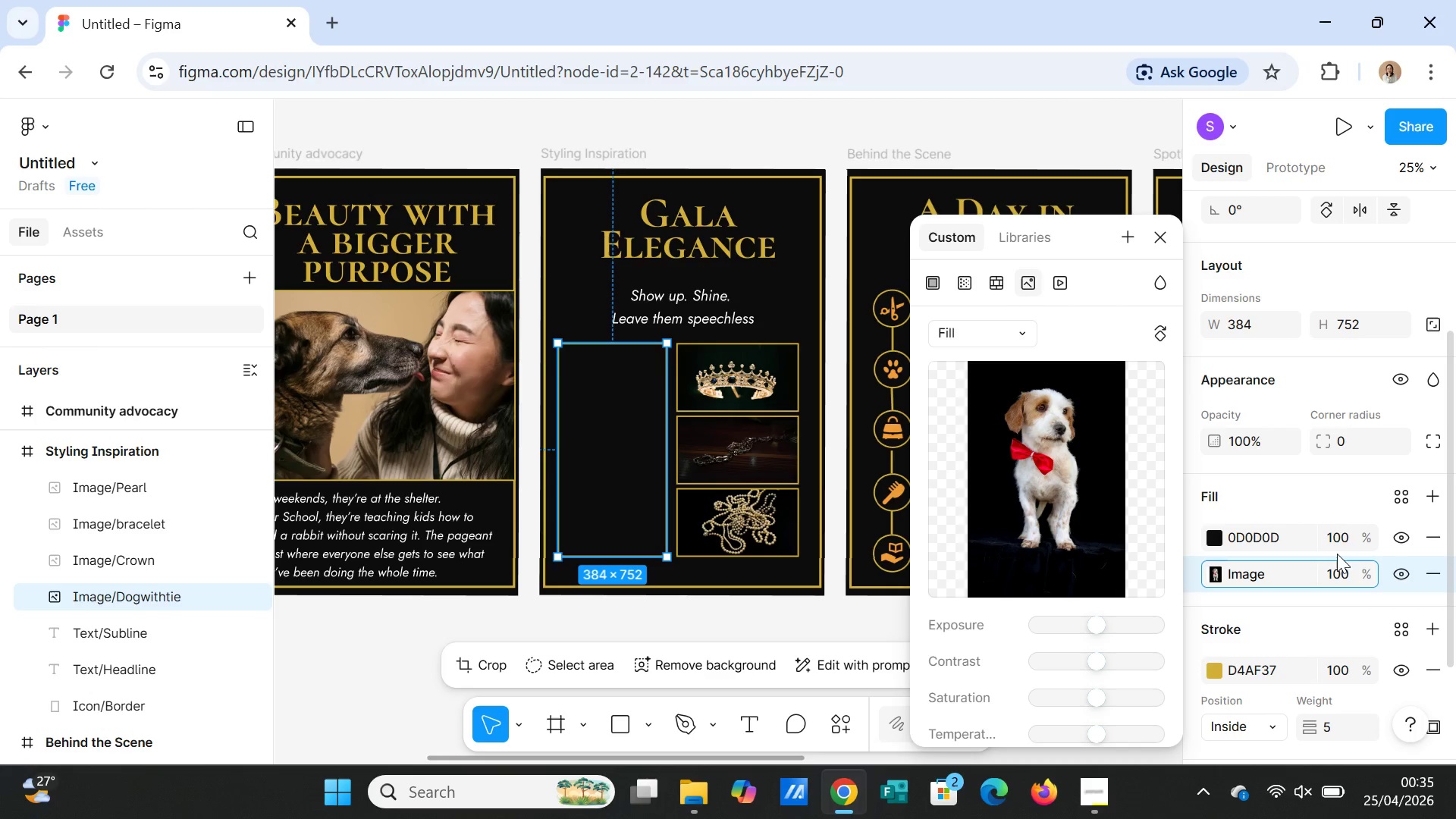 
left_click([1345, 536])
 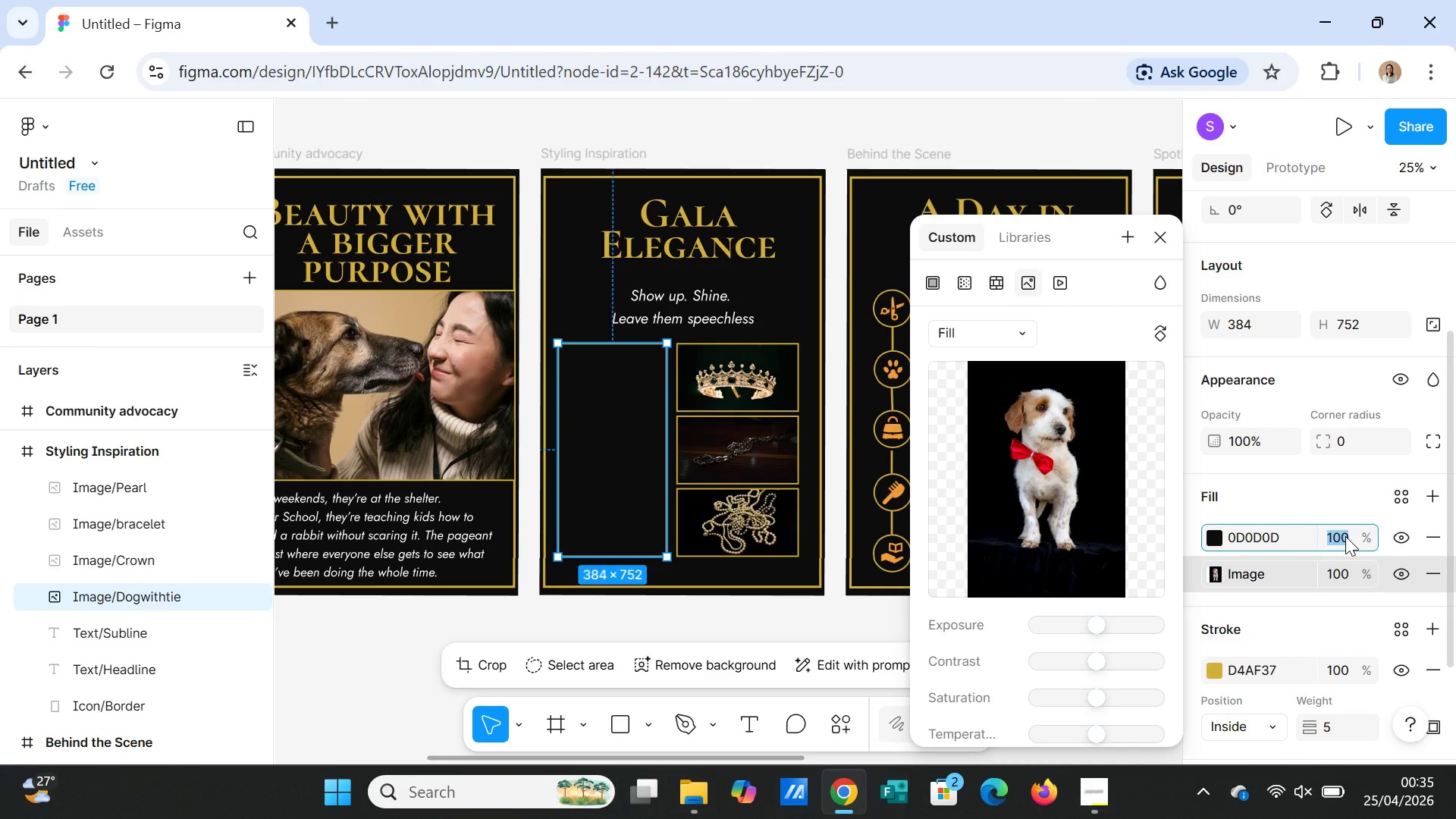 
left_click([1135, 633])
 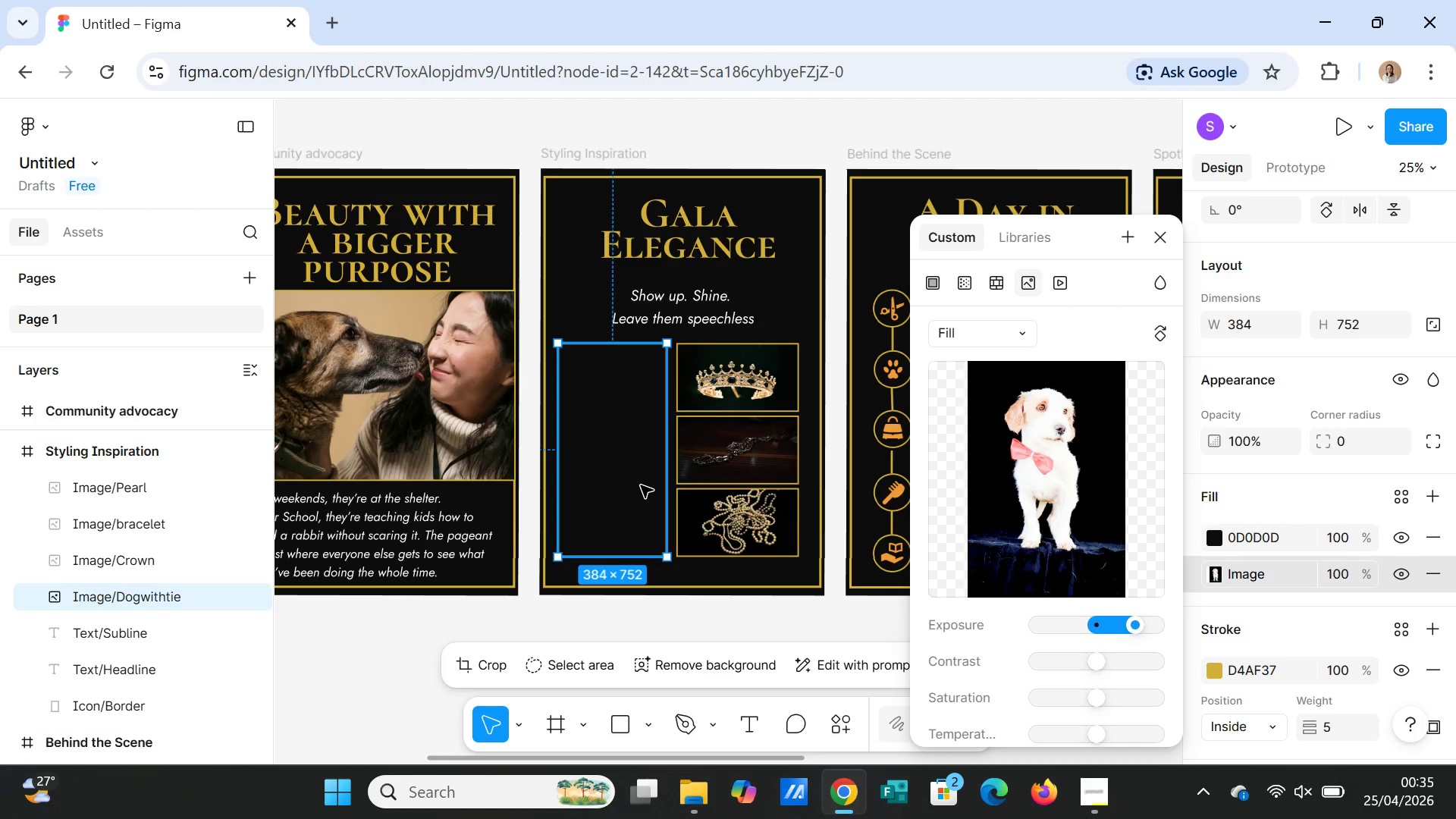 
key(Control+Z)
 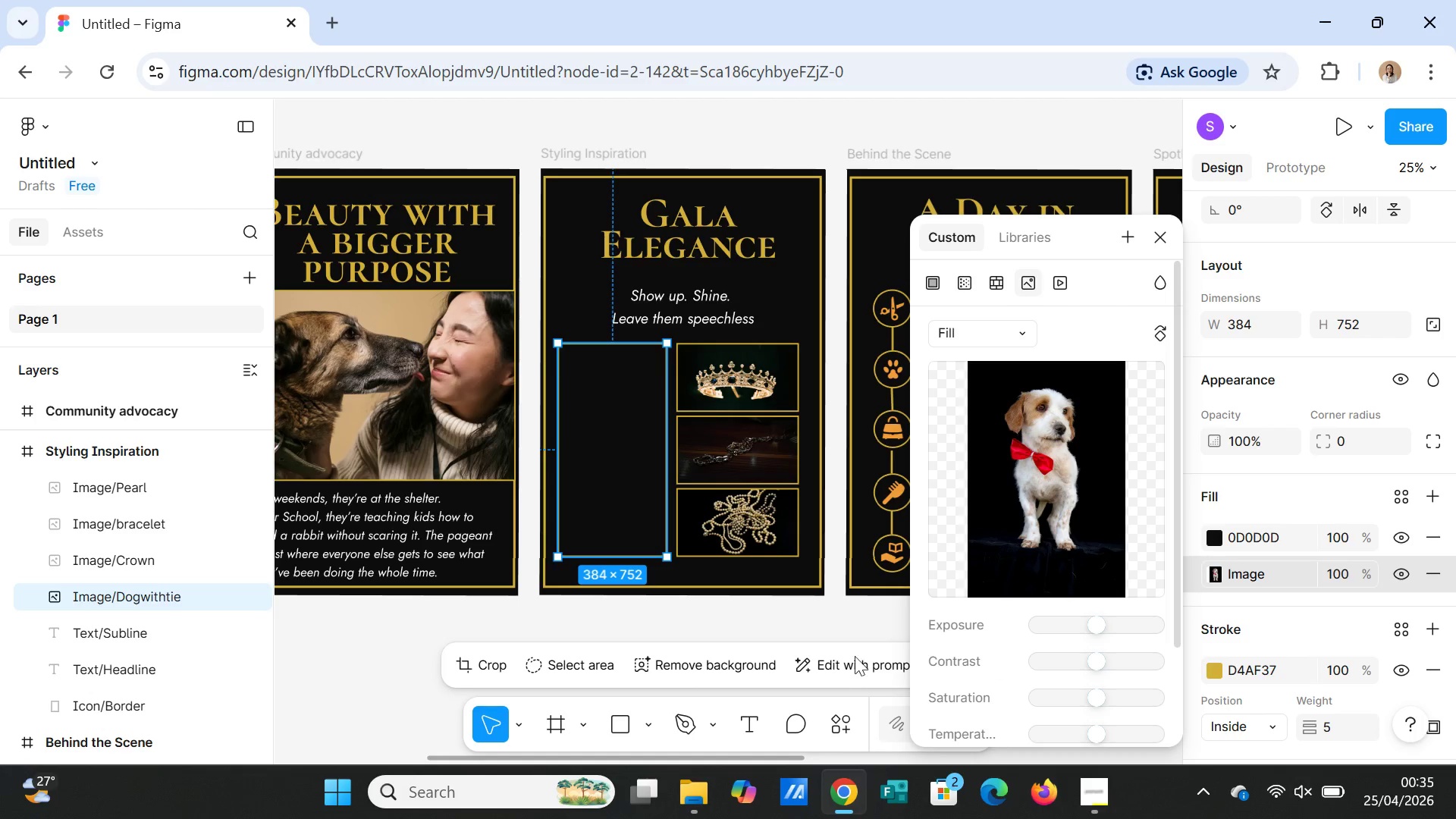 
left_click([758, 625])
 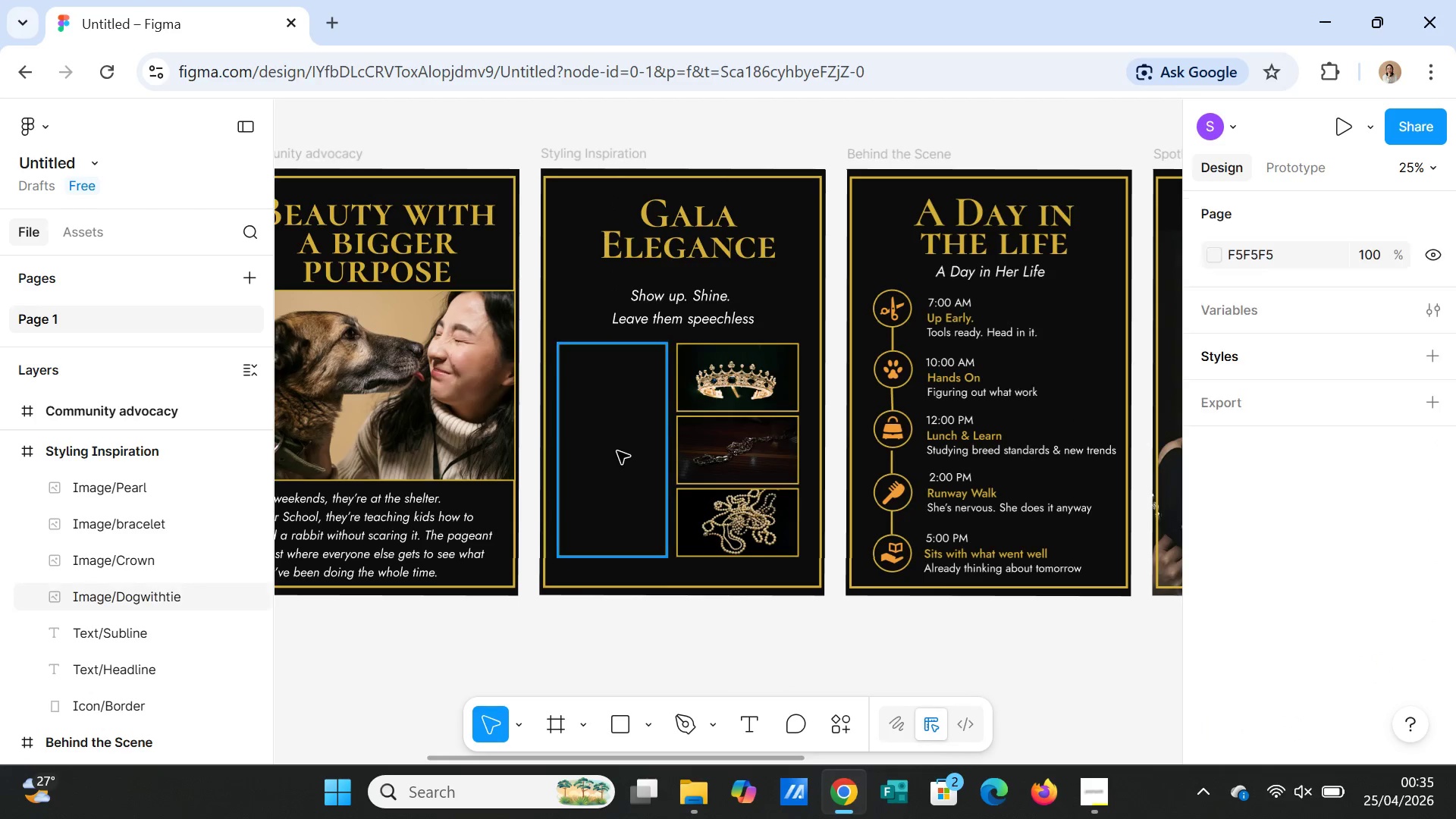 
right_click([617, 450])
 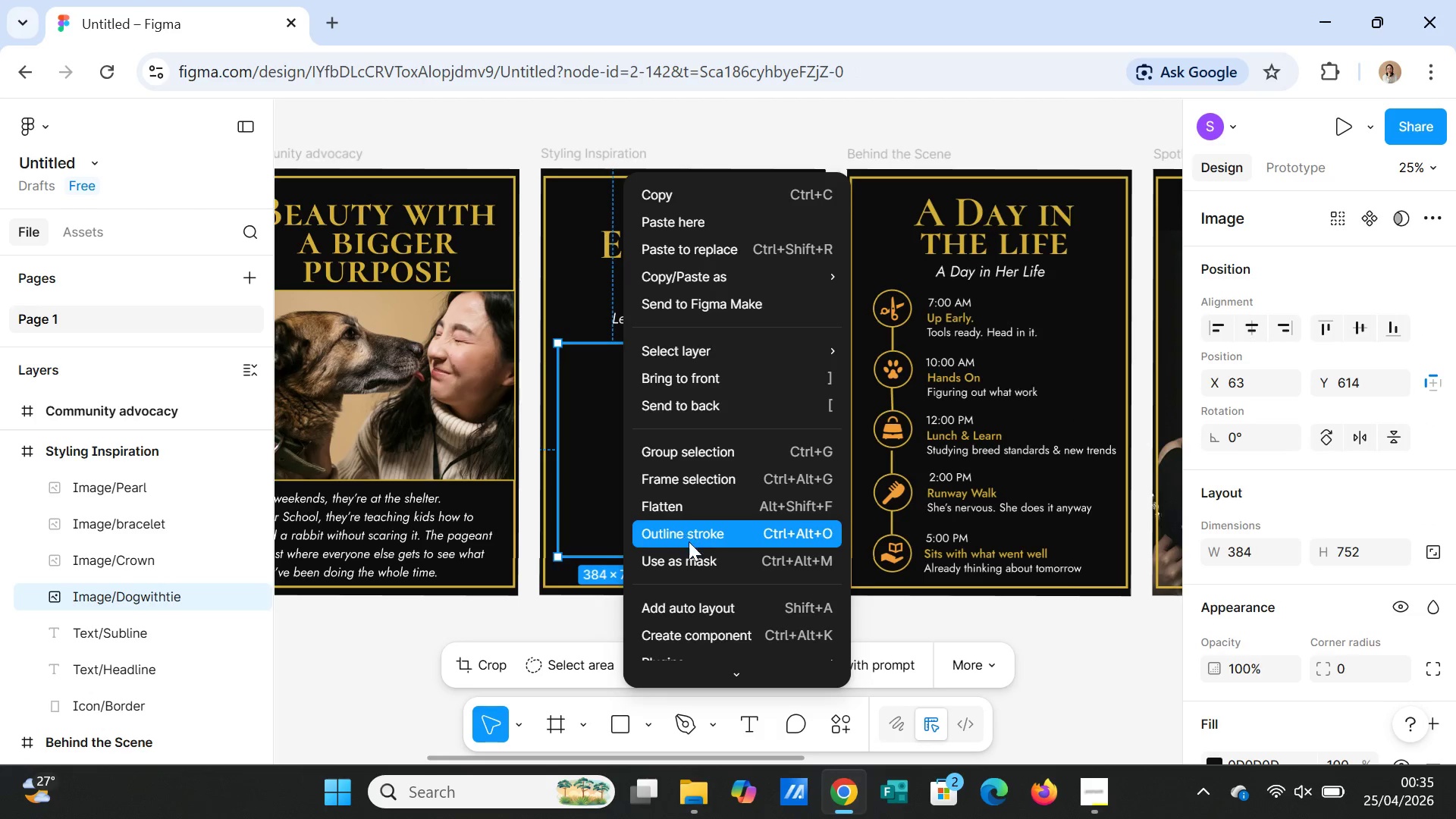 
left_click([690, 560])
 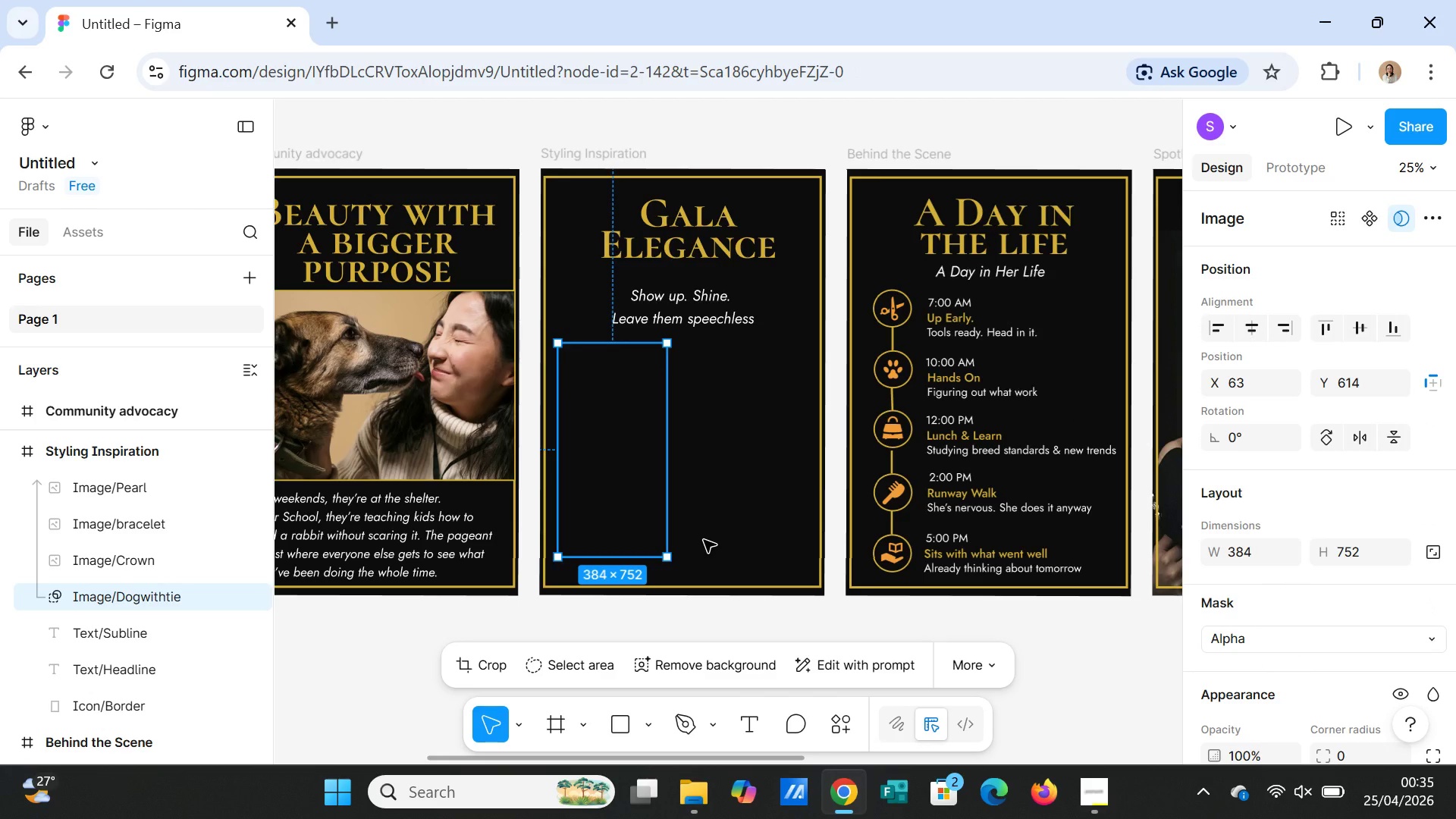 
wait(17.28)
 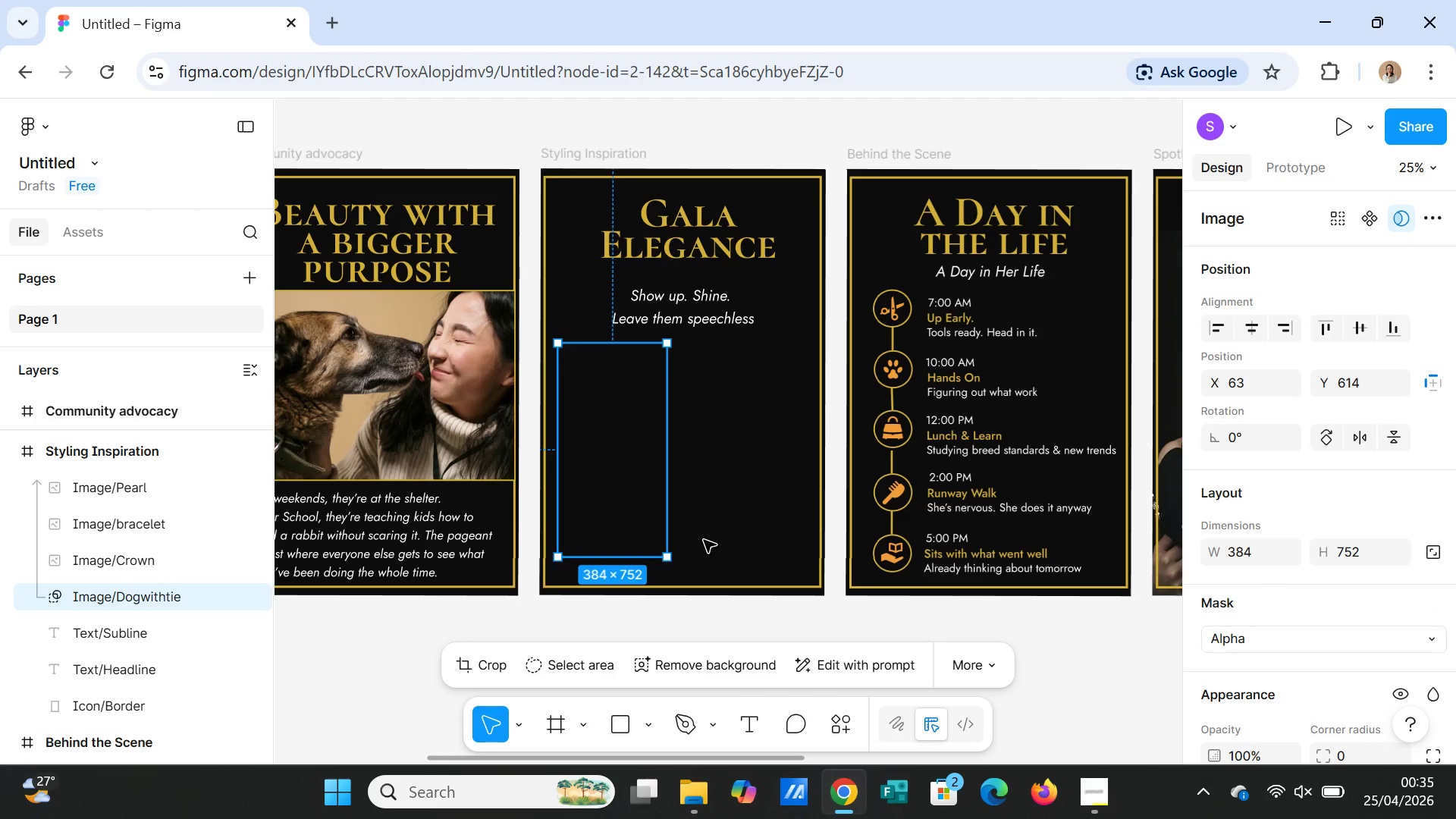 
key(Control+Z)
 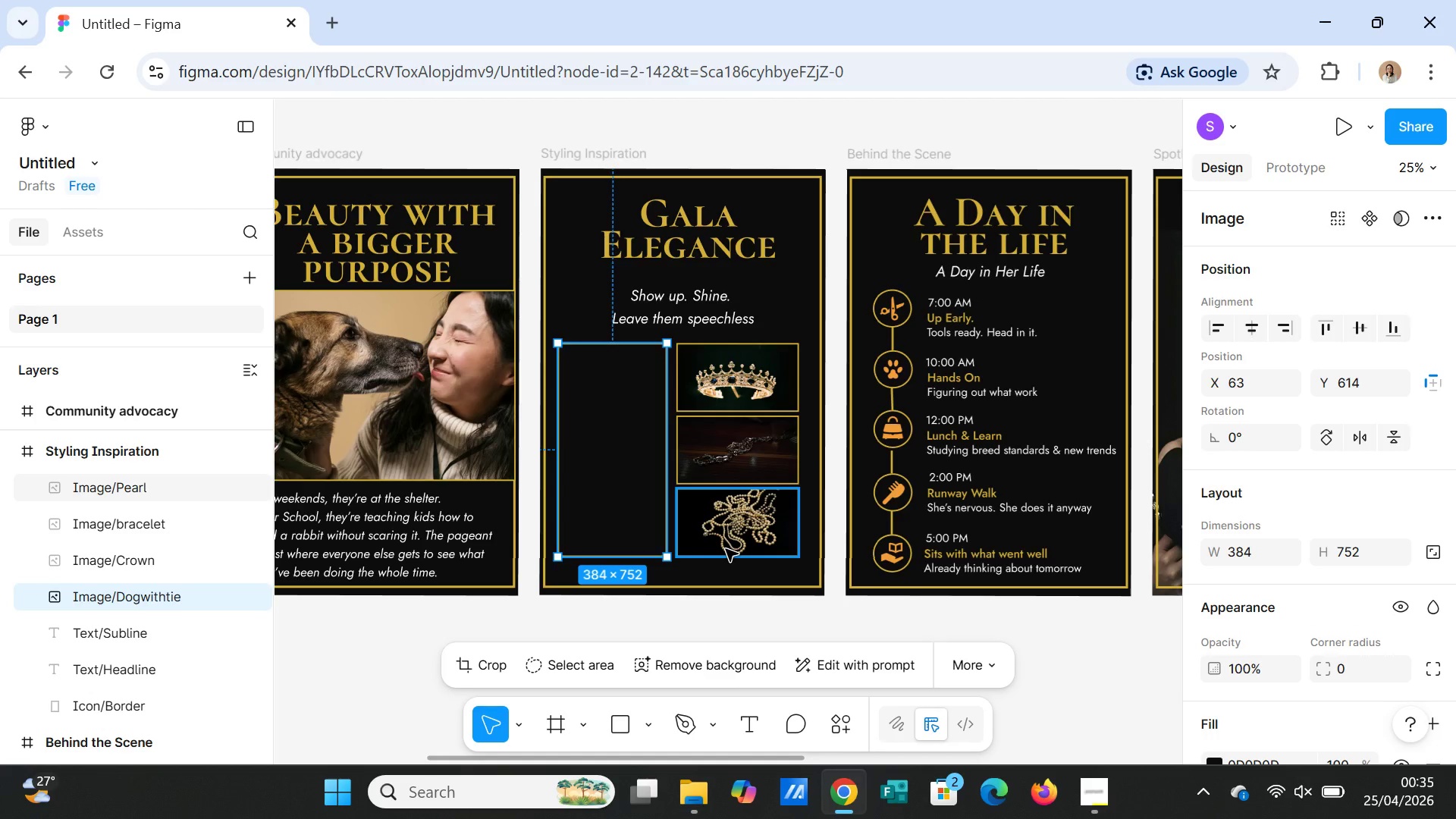 
key(Control+Z)
 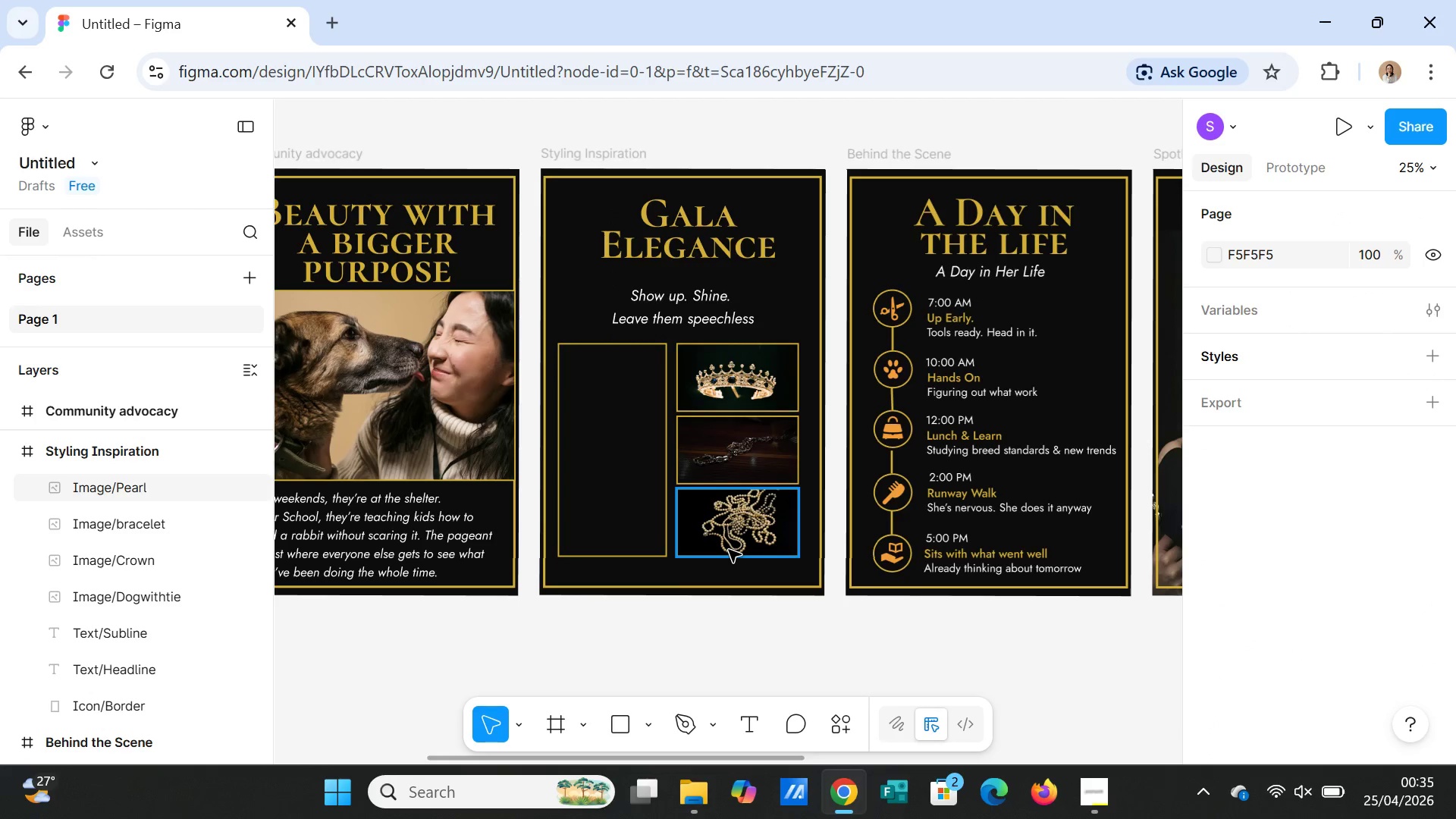 
key(Control+Z)
 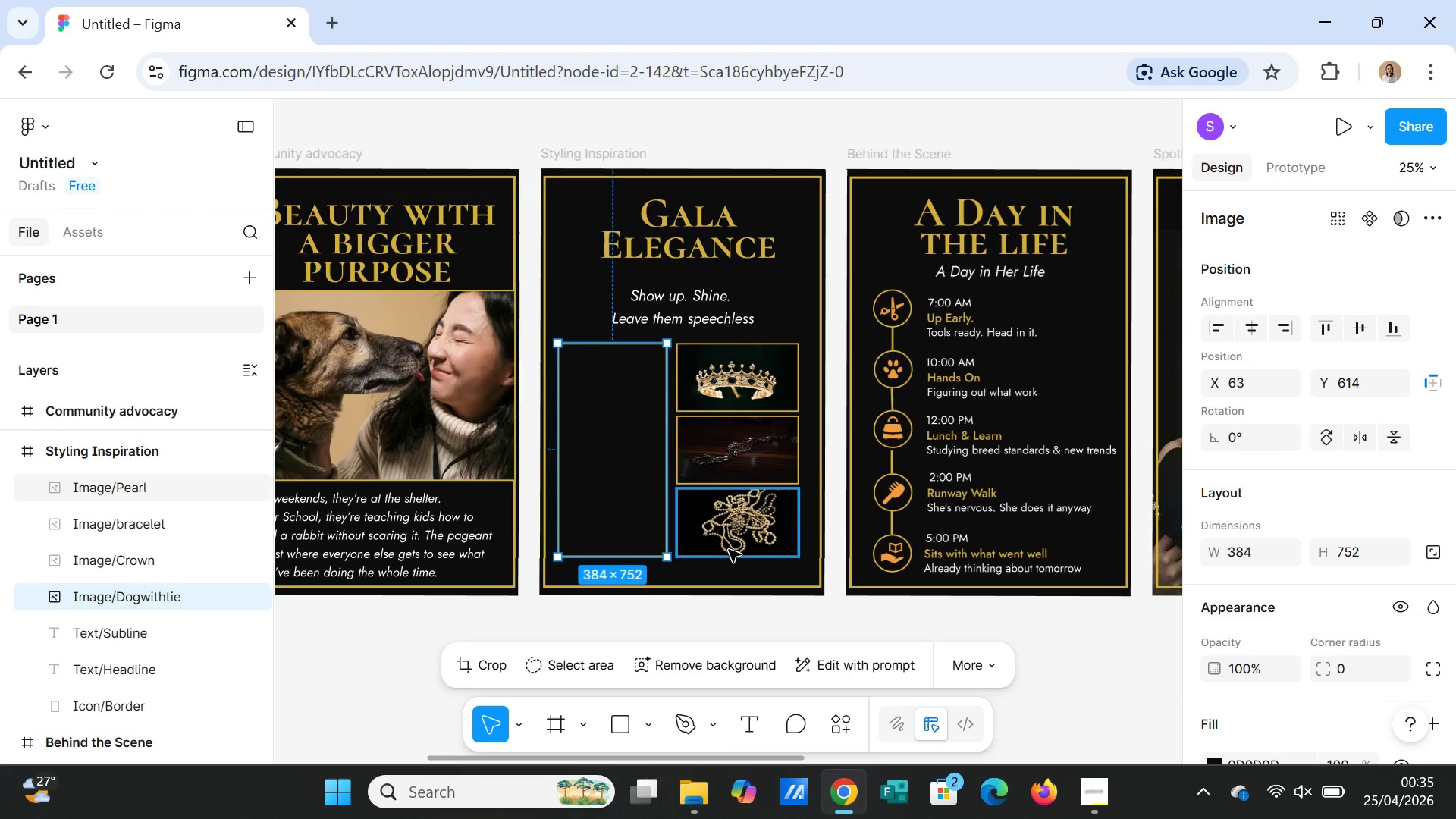 
key(Control+Z)
 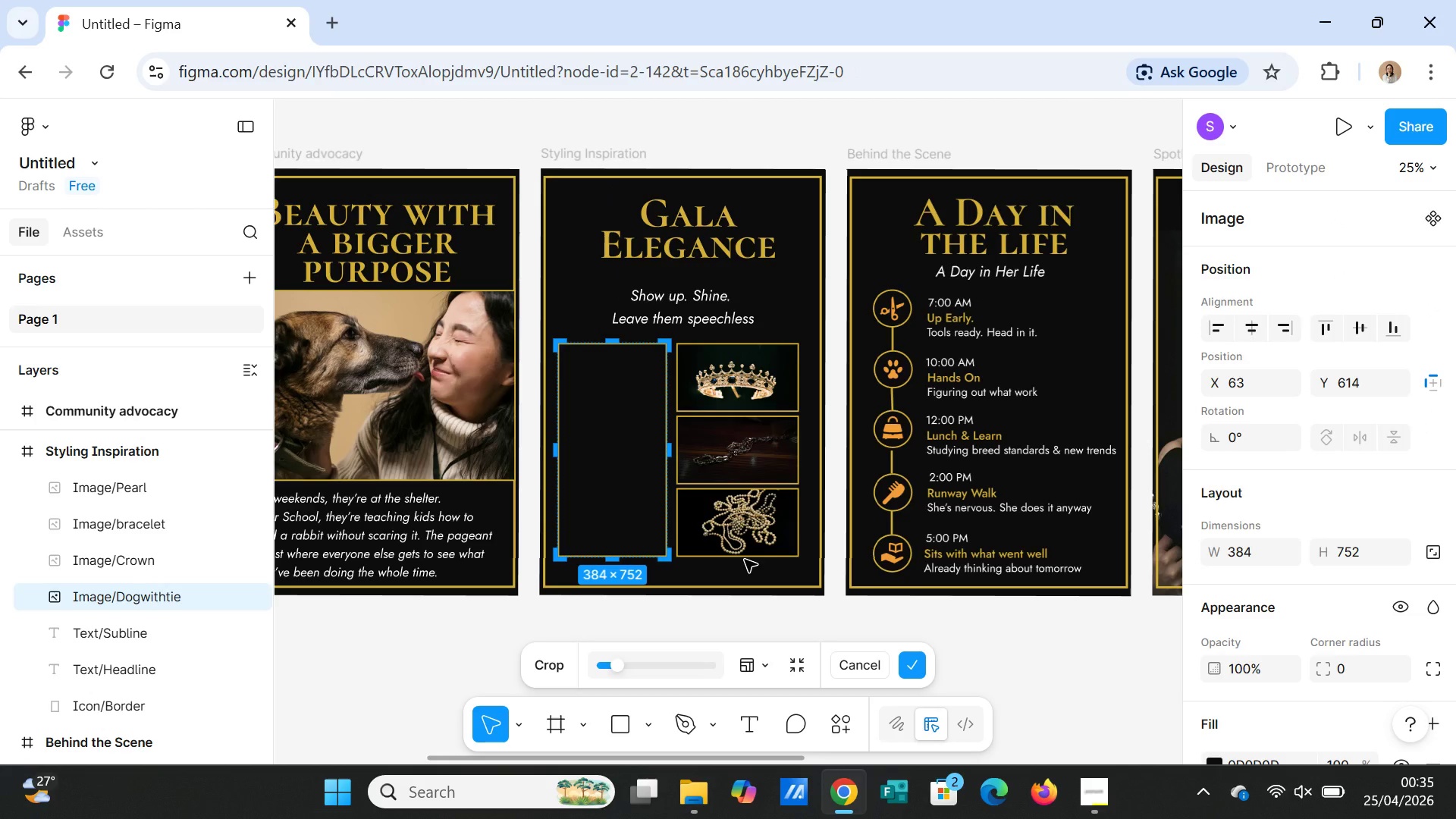 
key(Control+Z)
 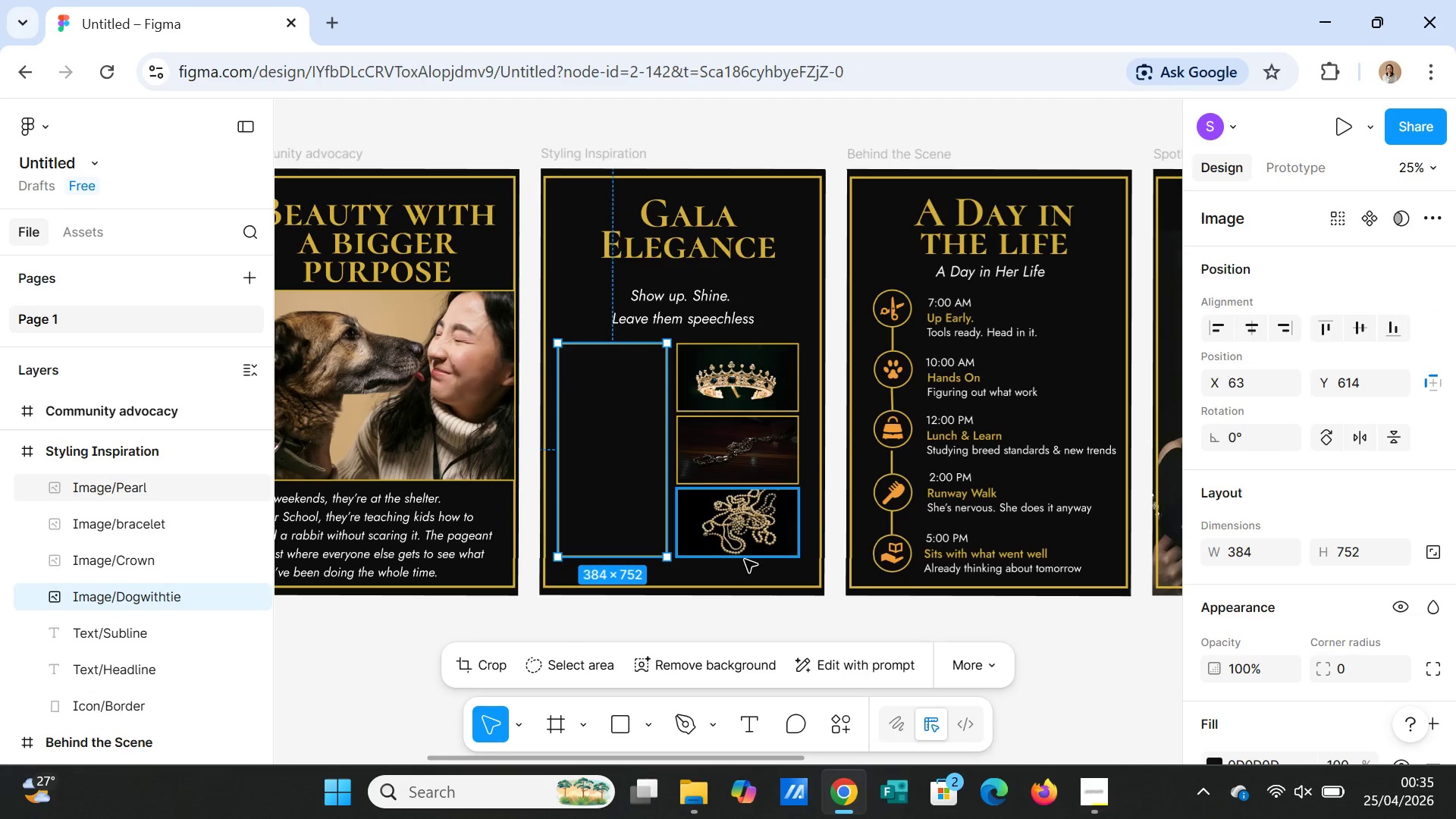 
key(Control+Z)
 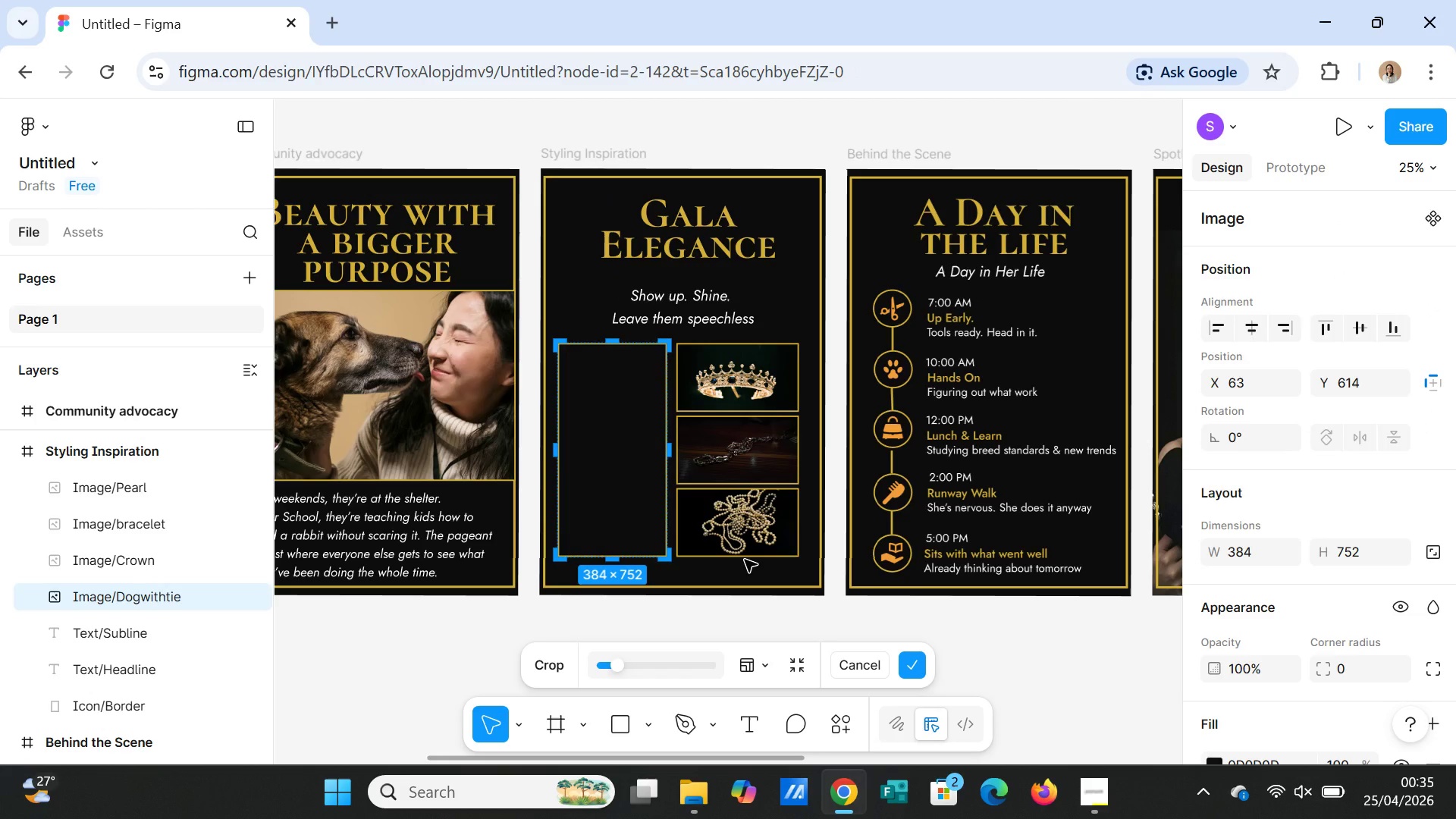 
key(Control+Z)
 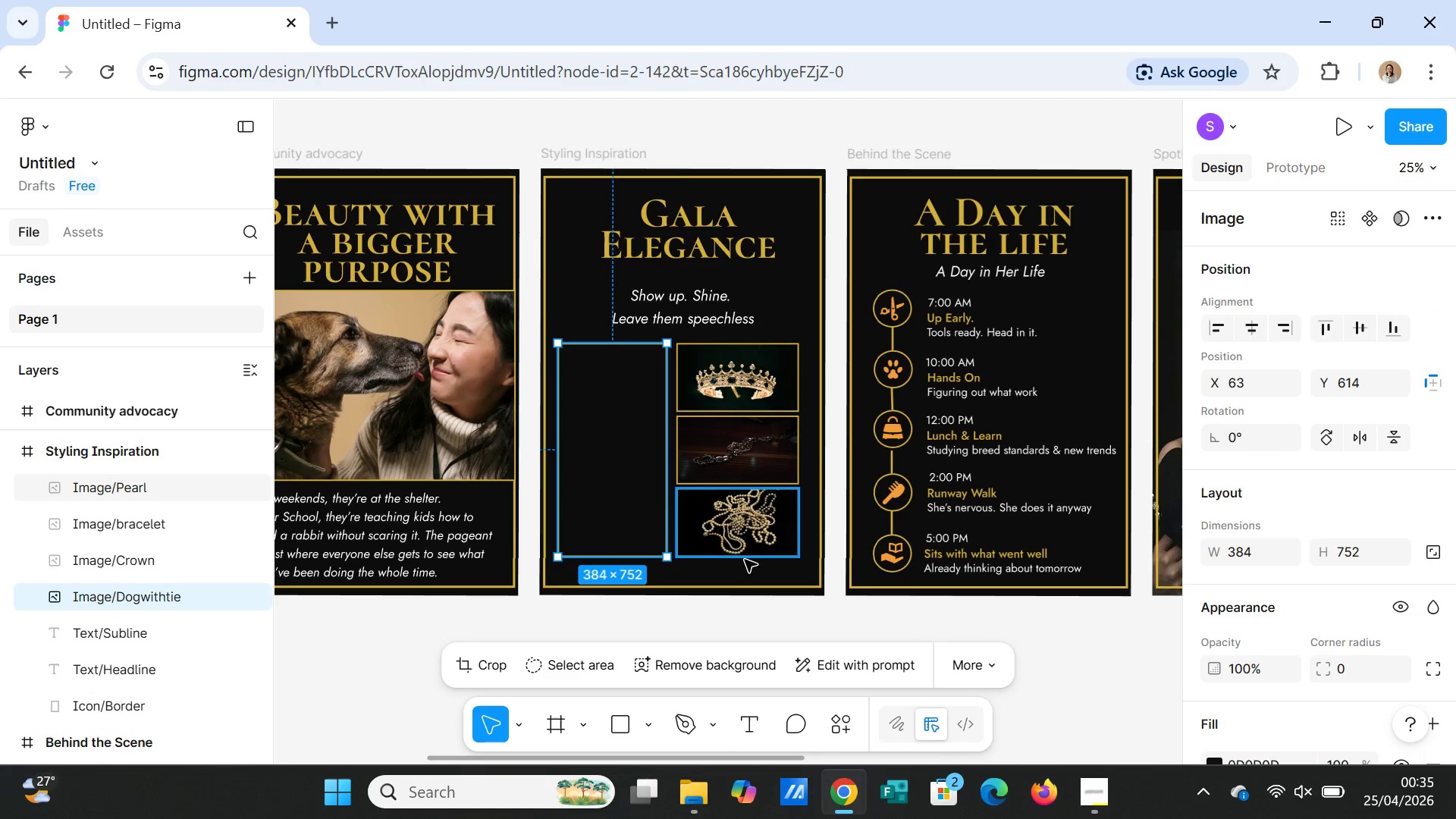 
key(Control+Z)
 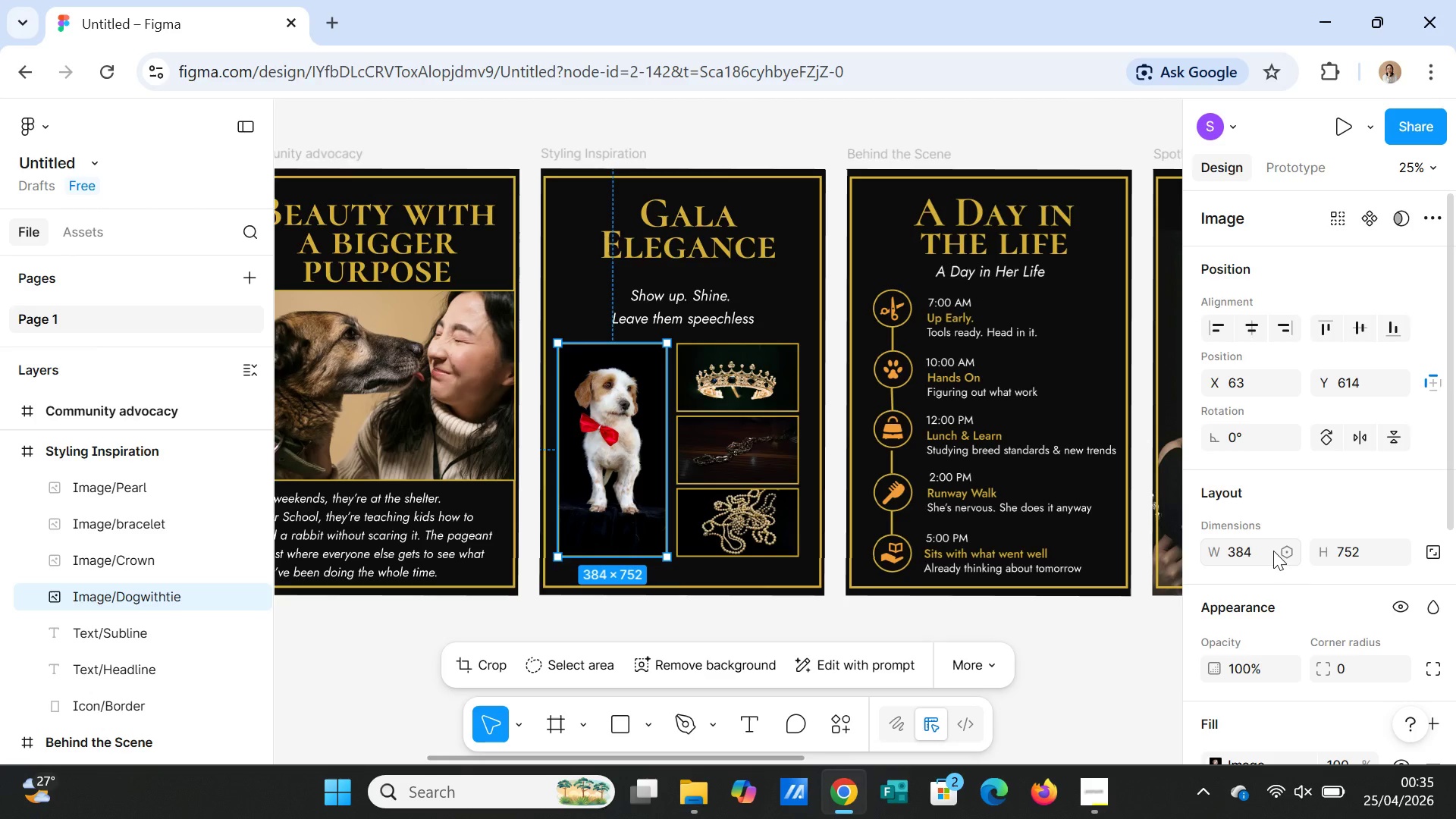 
scroll: coordinate [1323, 579], scroll_direction: down, amount: 3.0
 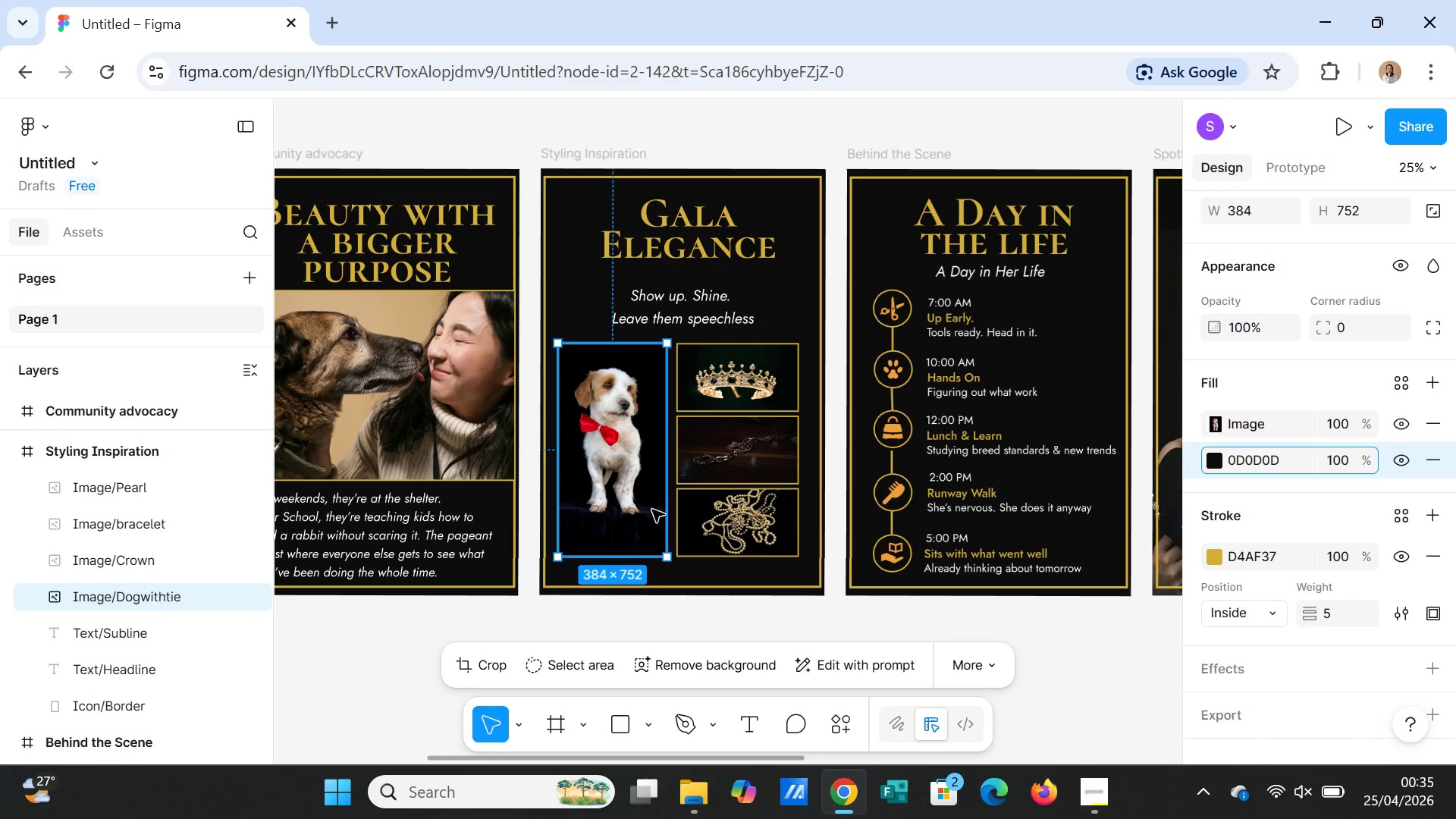 
left_click([1006, 639])
 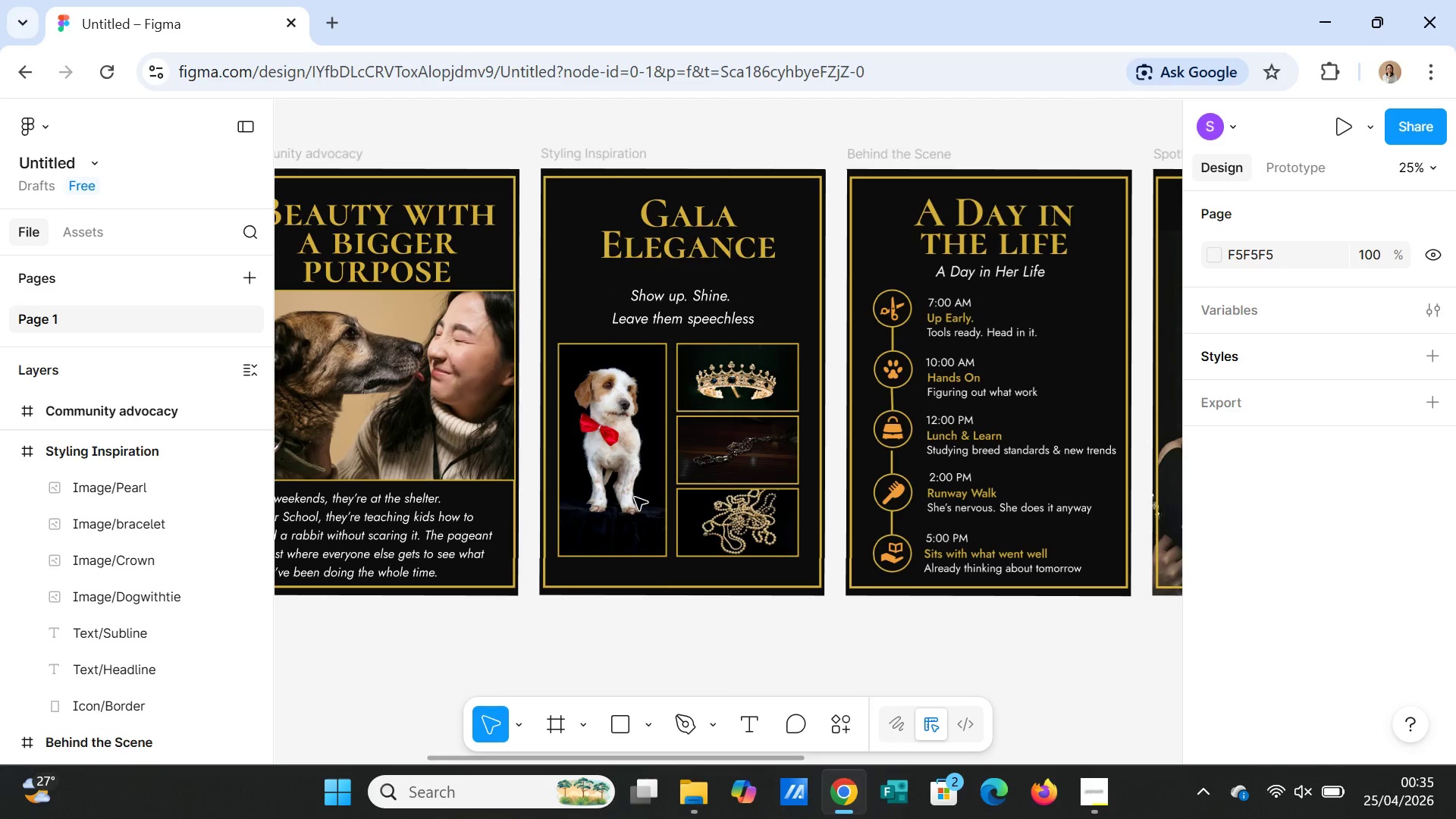 
left_click([617, 472])
 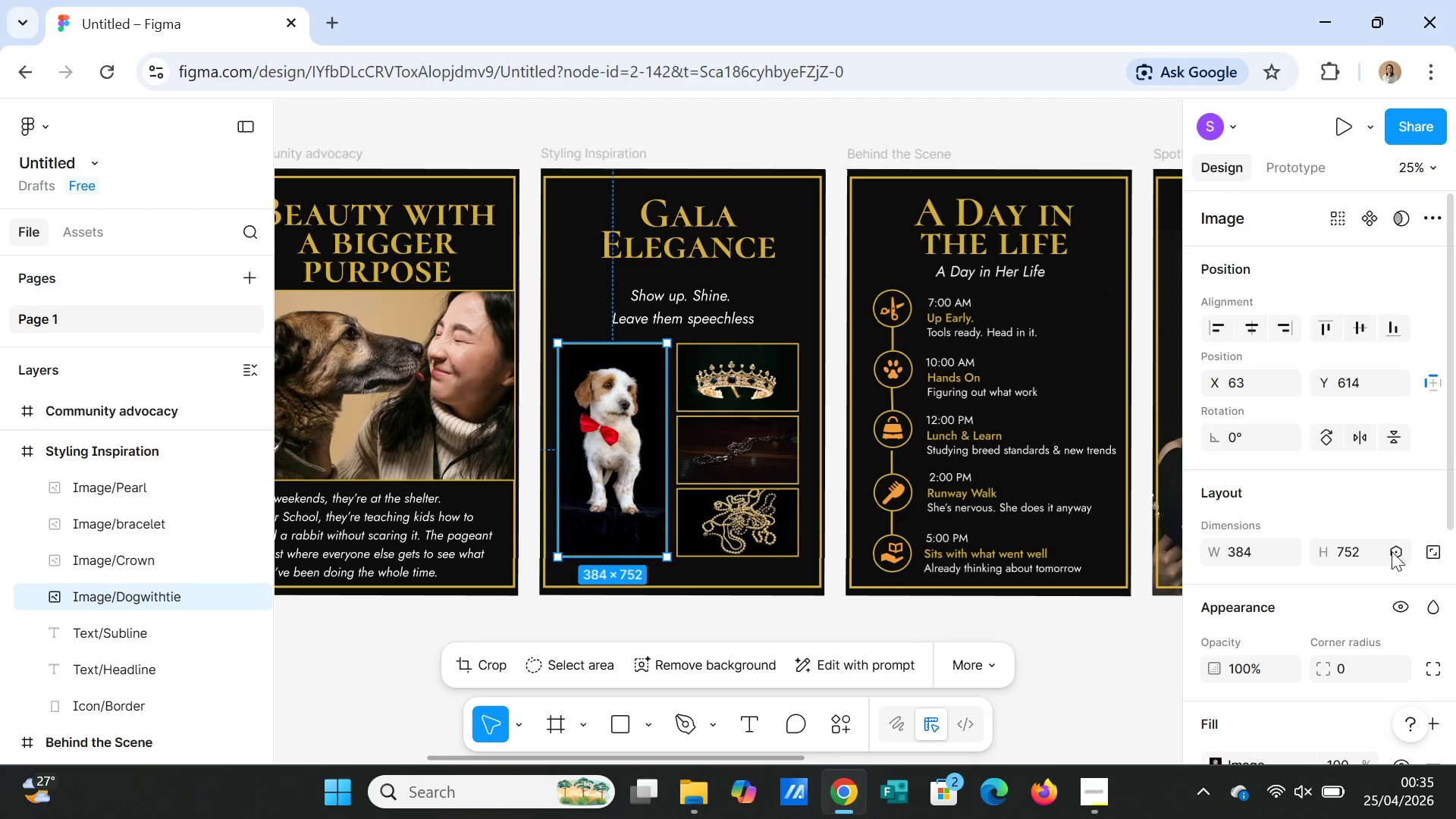 
scroll: coordinate [1429, 570], scroll_direction: down, amount: 3.0
 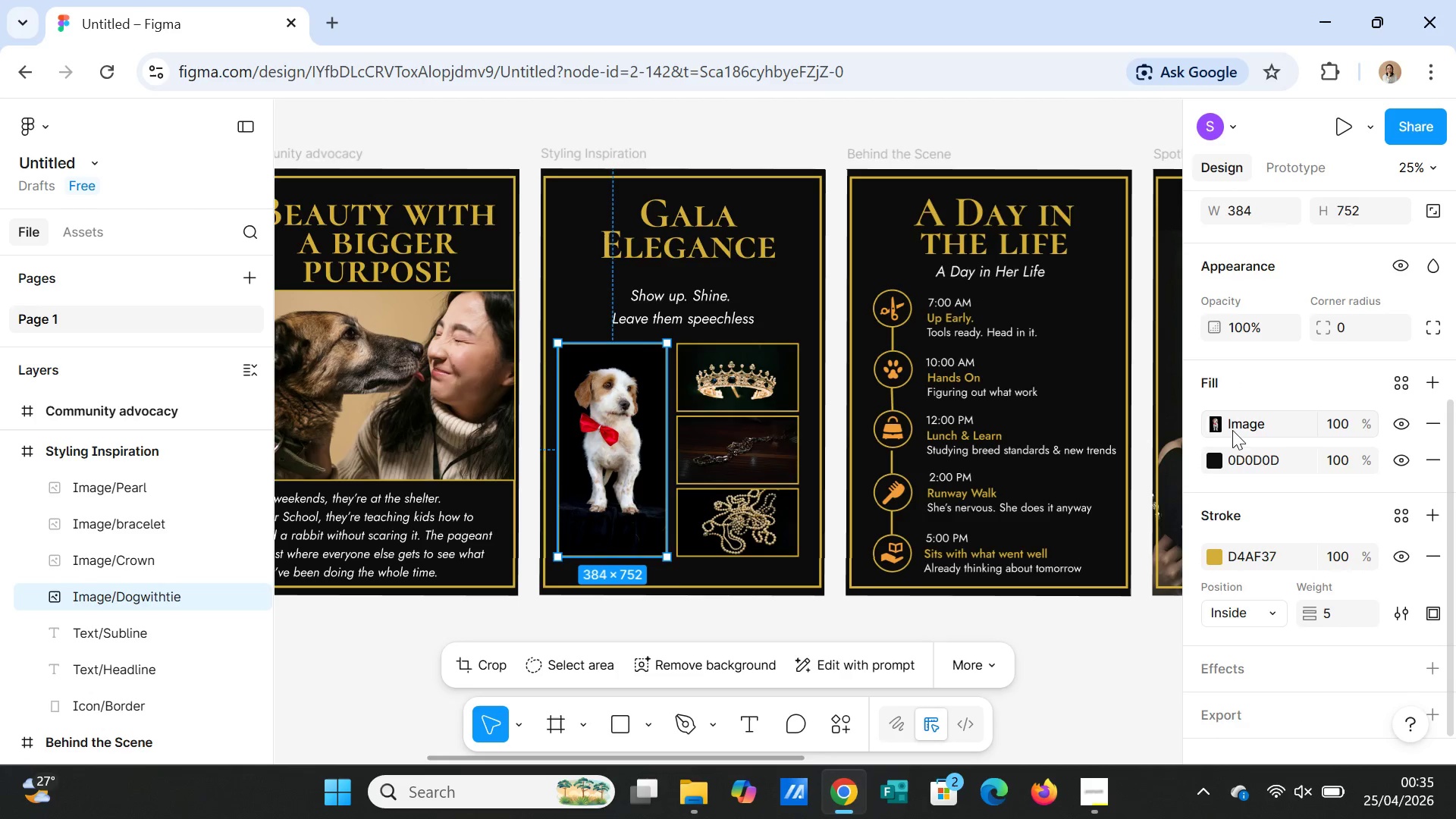 
right_click([598, 431])
 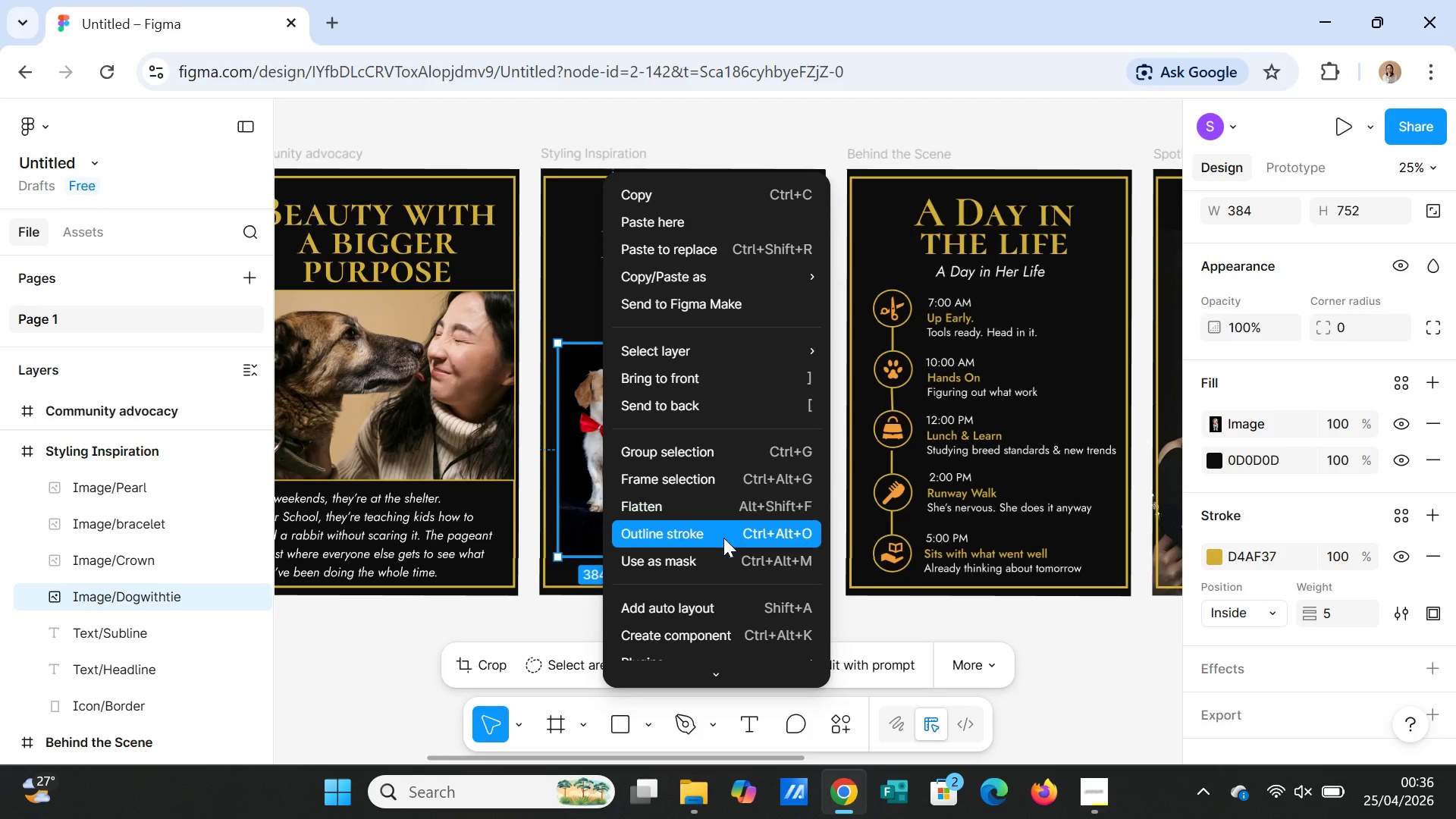 
left_click([721, 555])
 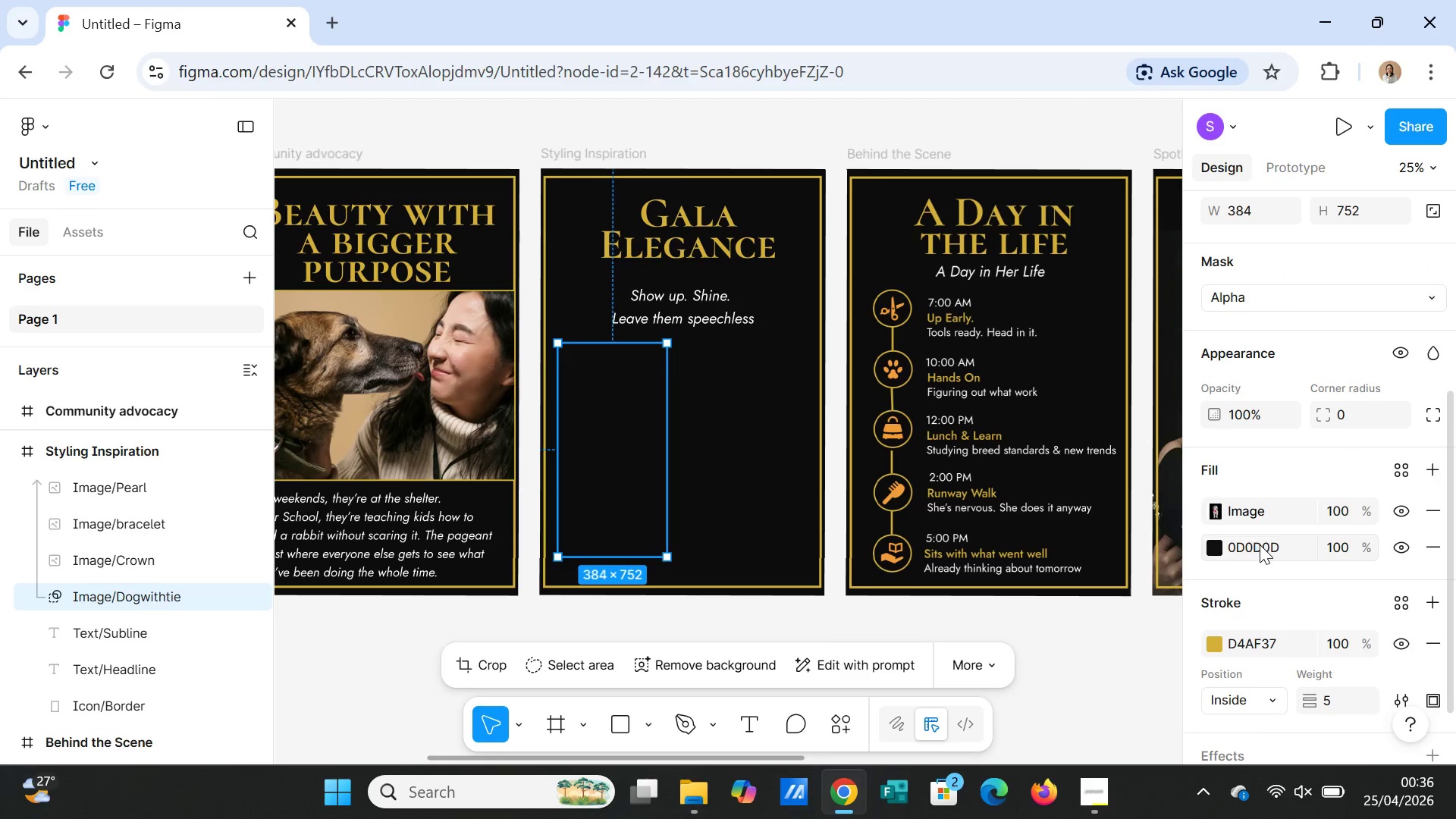 
left_click([1337, 546])
 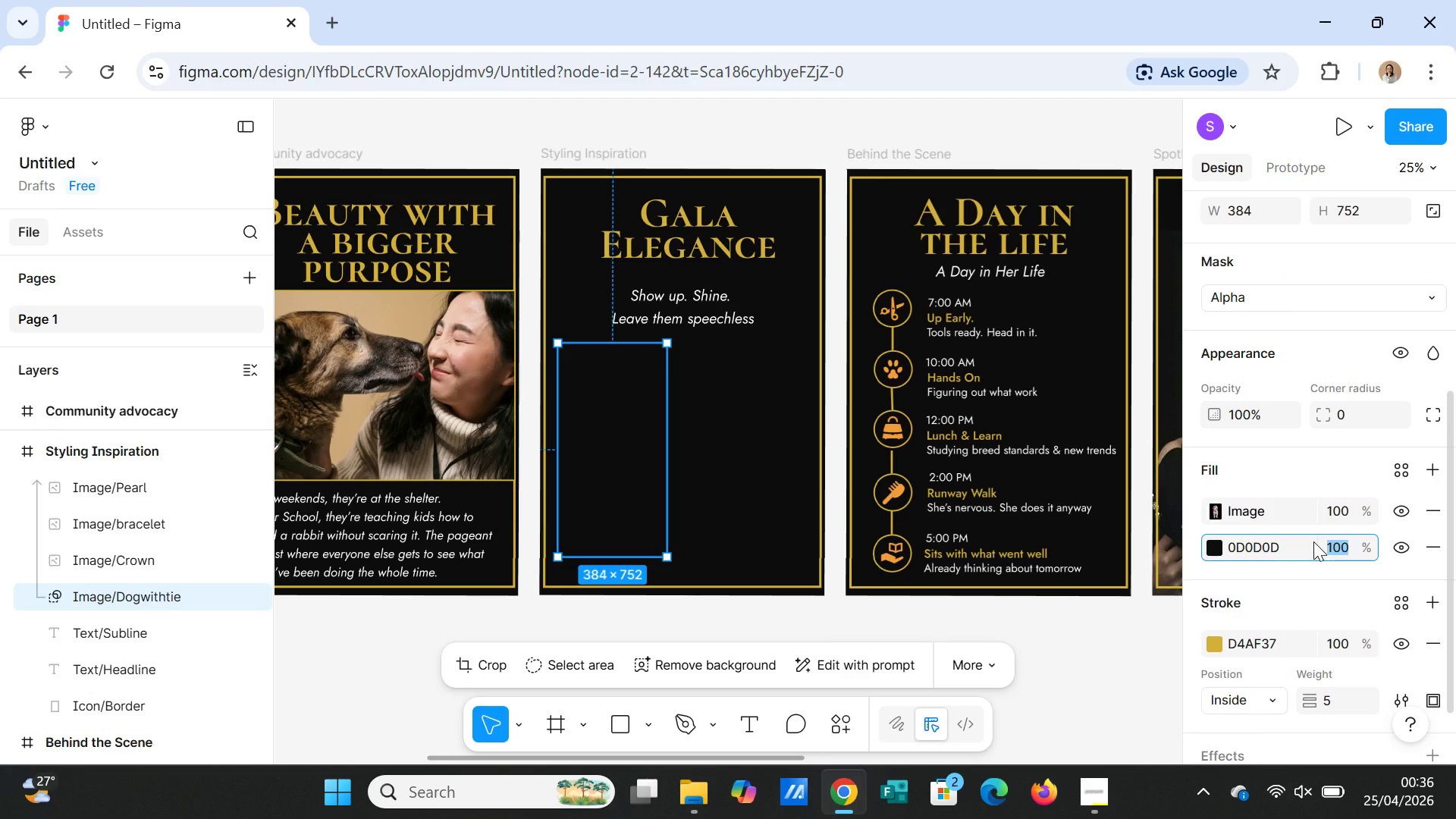 
wait(13.52)
 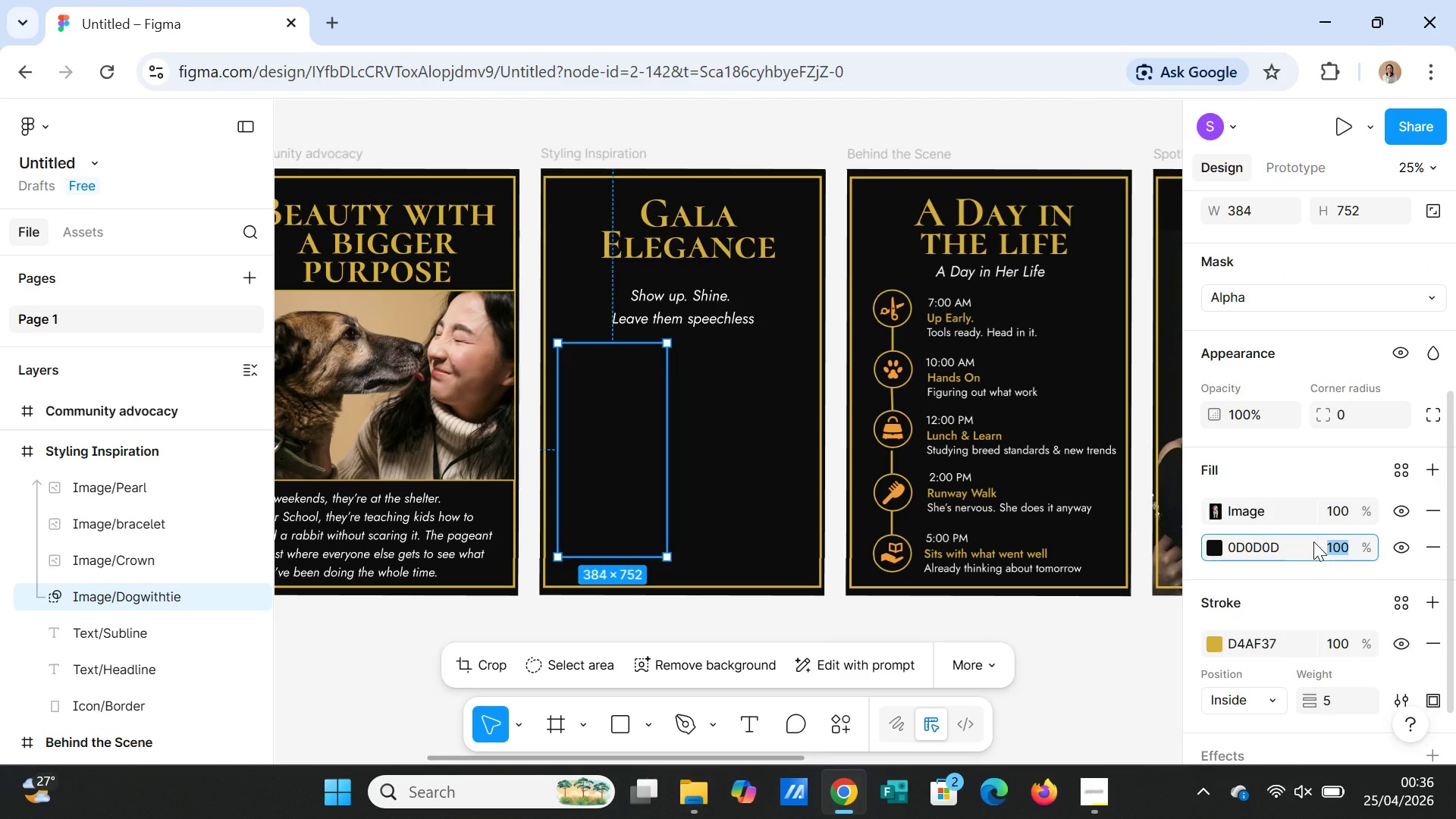 
key(Control+Z)
 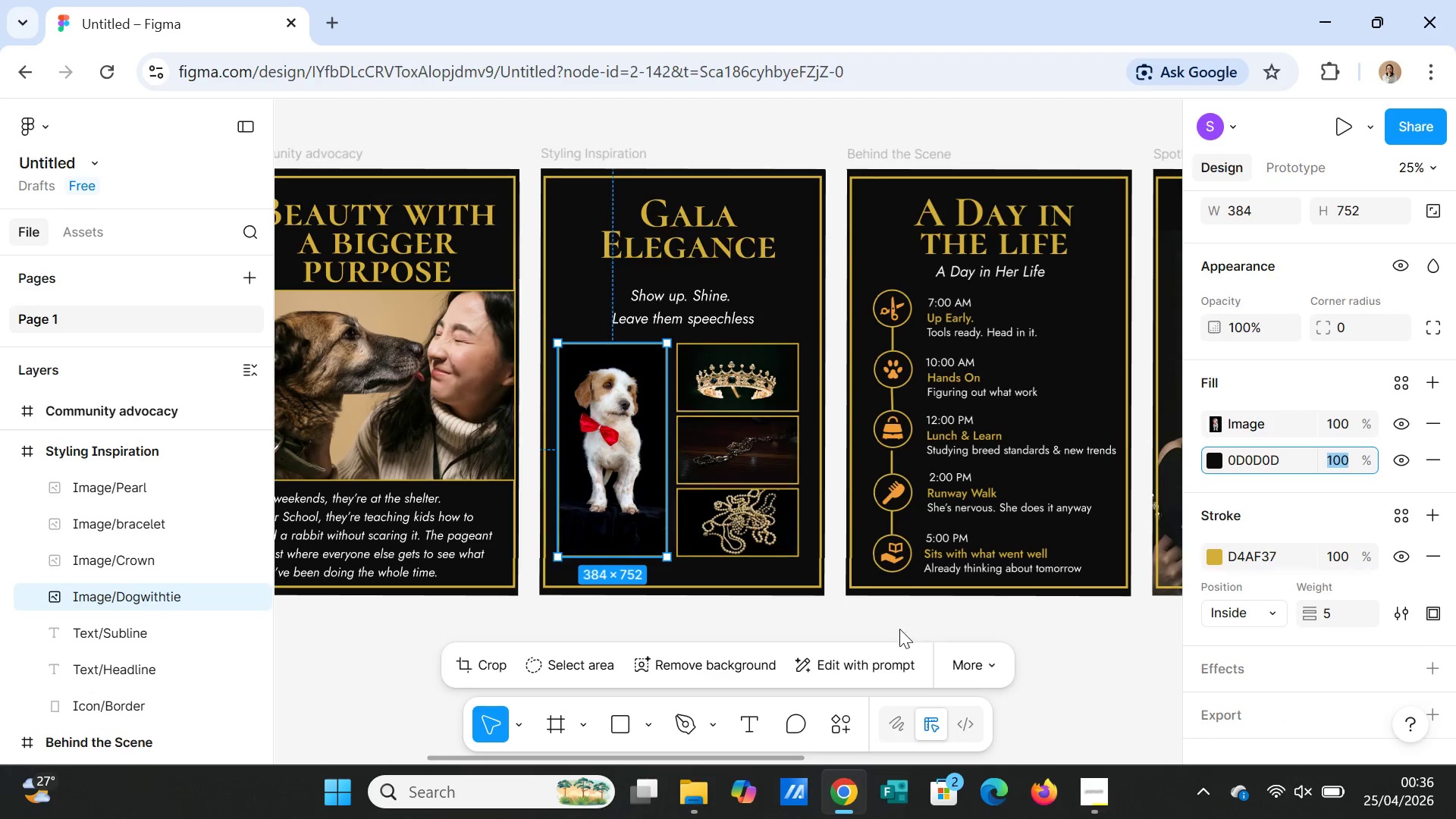 
key(Control+Z)
 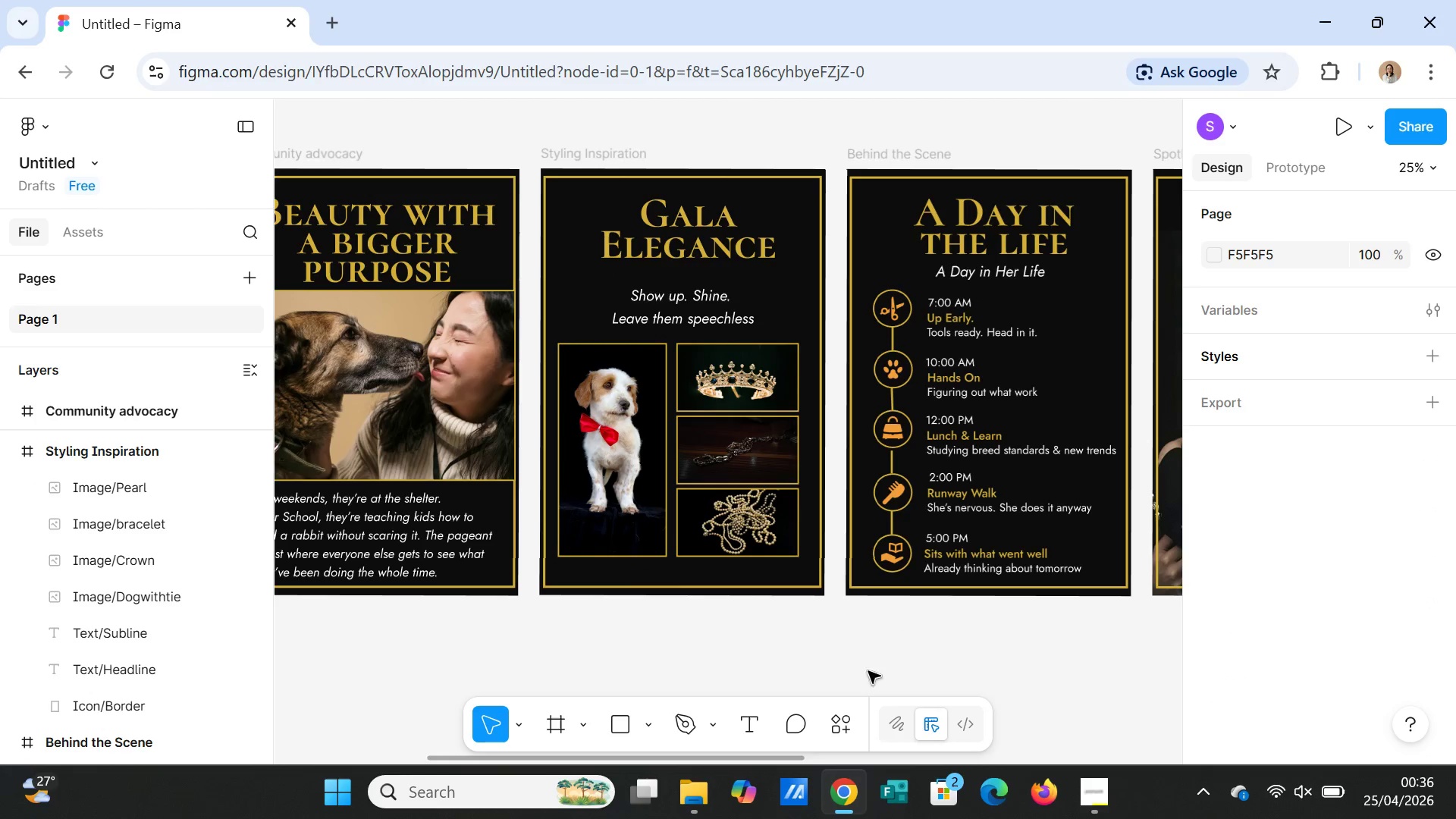 
left_click([1030, 671])
 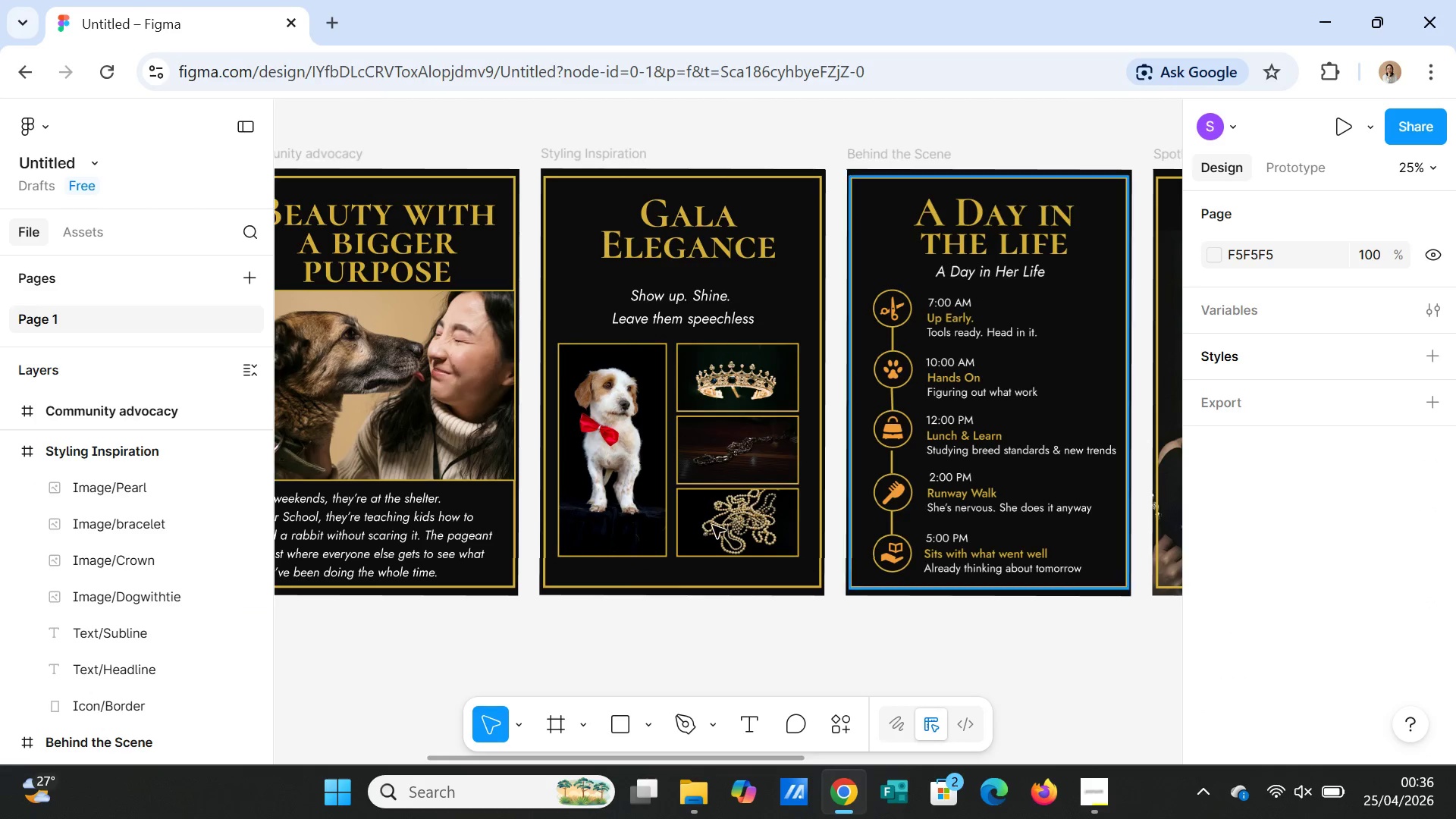 
left_click([635, 432])
 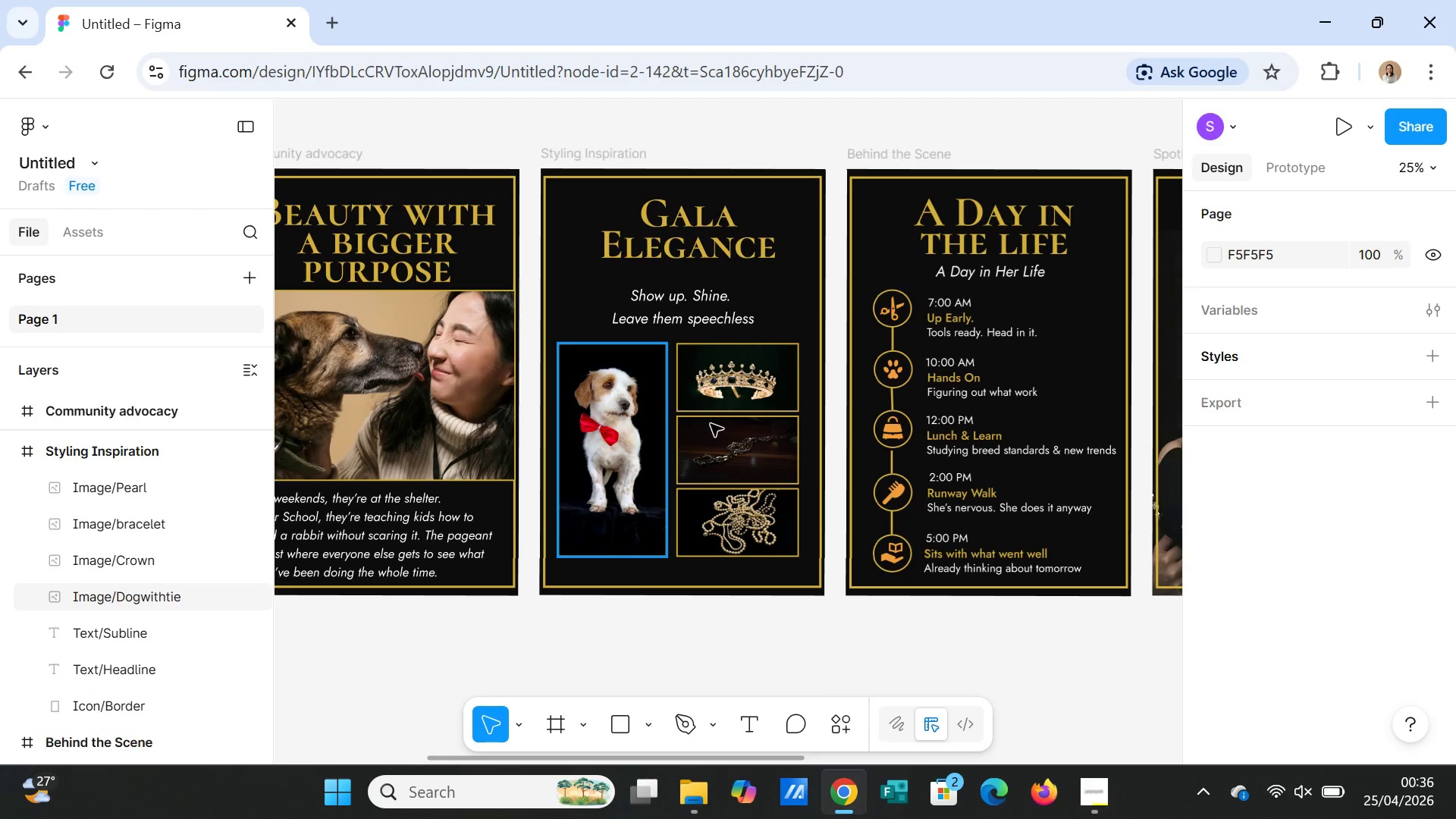 
hold_key(key=ControlLeft, duration=1.52)
left_click([721, 394])
 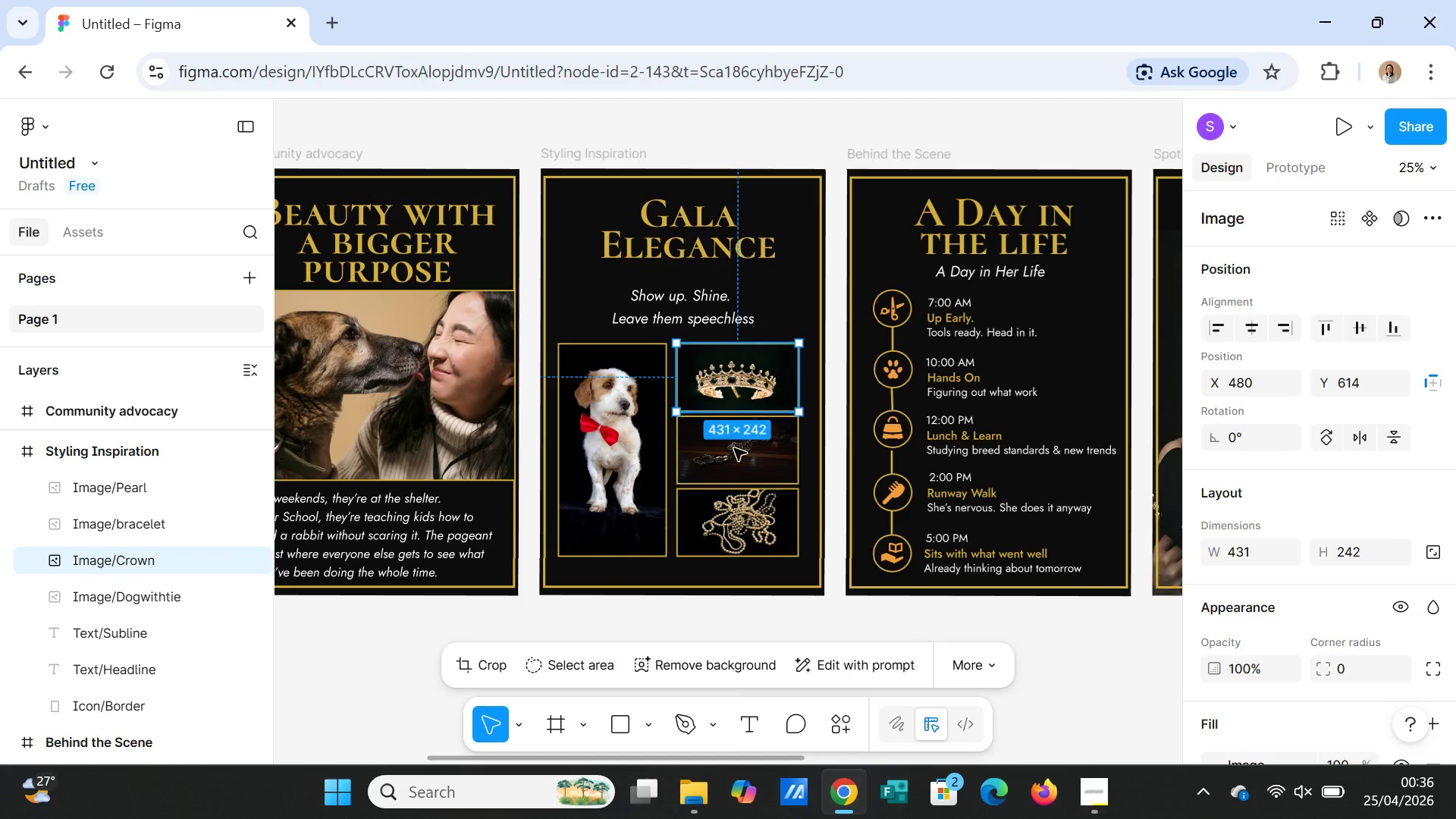 
left_click([734, 453])
 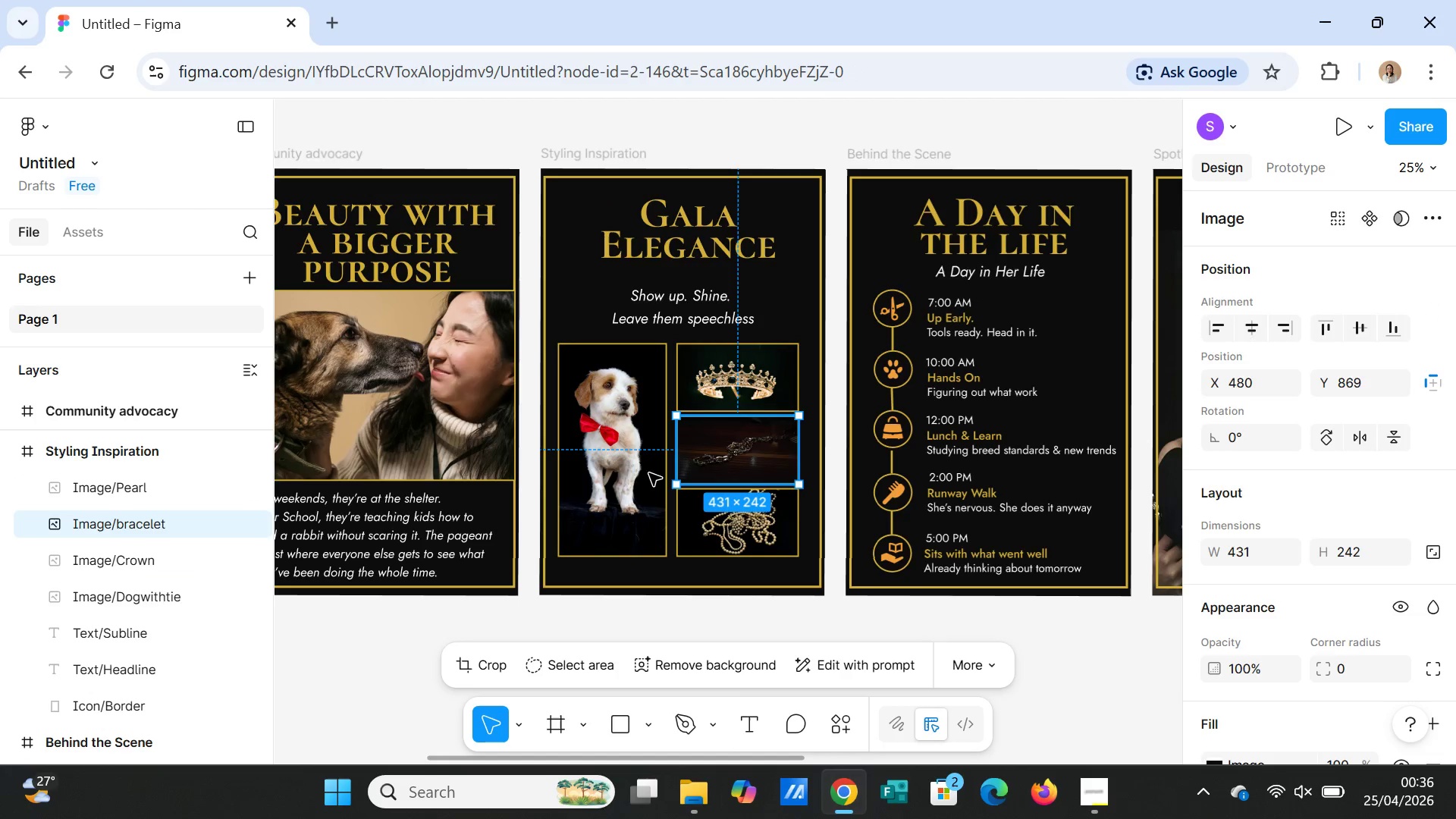 
left_click([601, 473])
 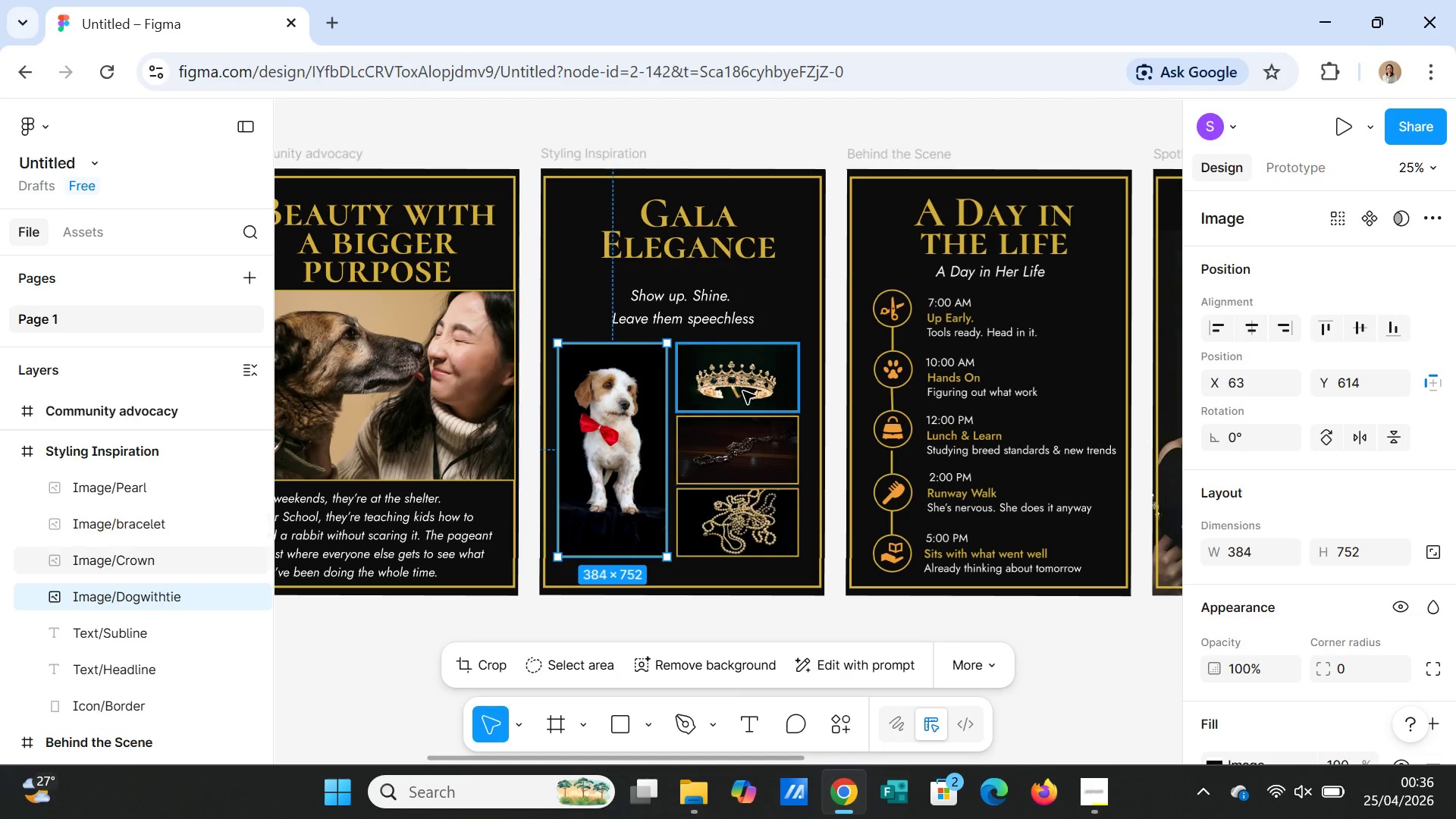 
hold_key(key=ShiftLeft, duration=1.89)
left_click([744, 380])
 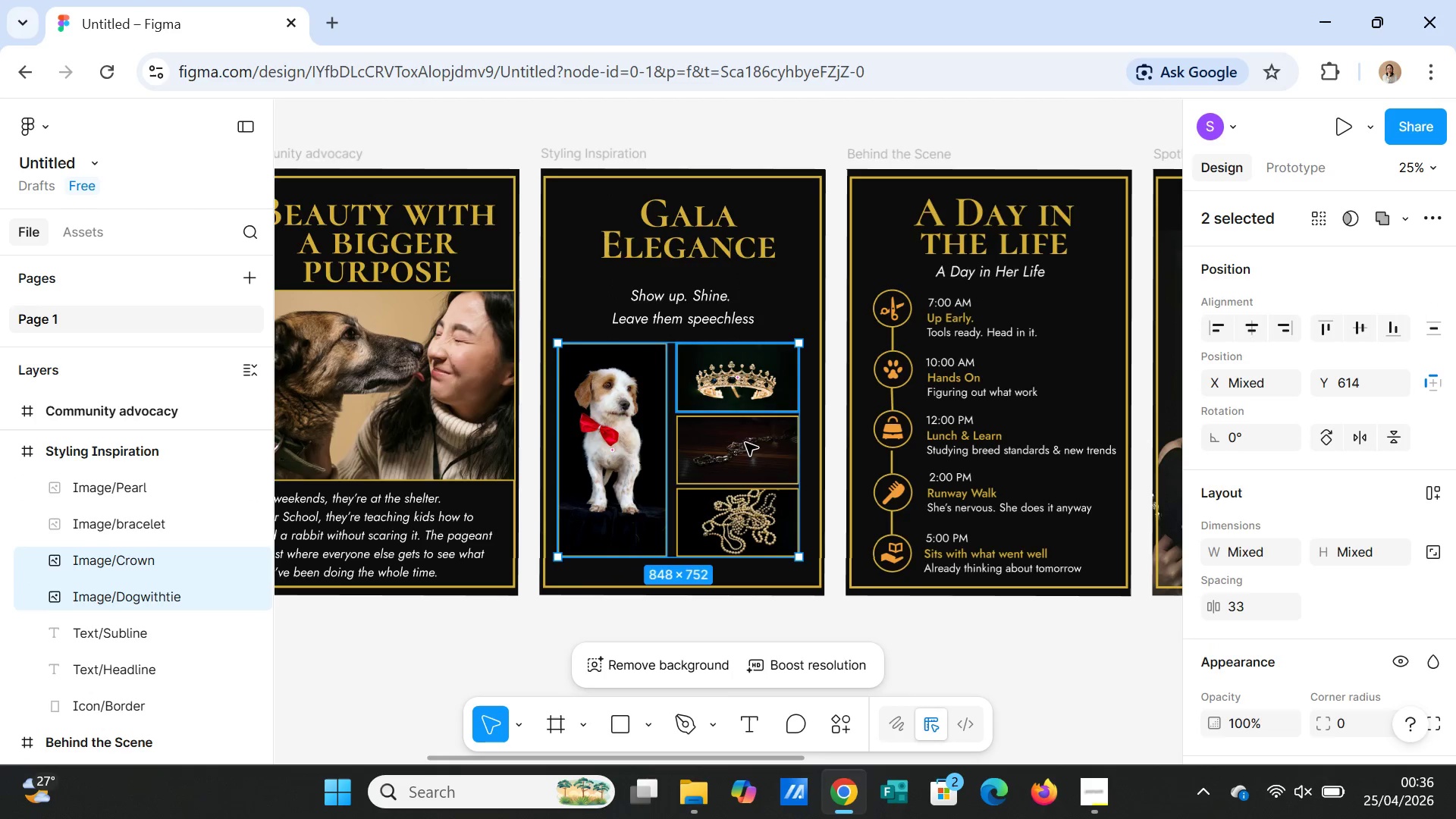 
left_click([745, 444])
 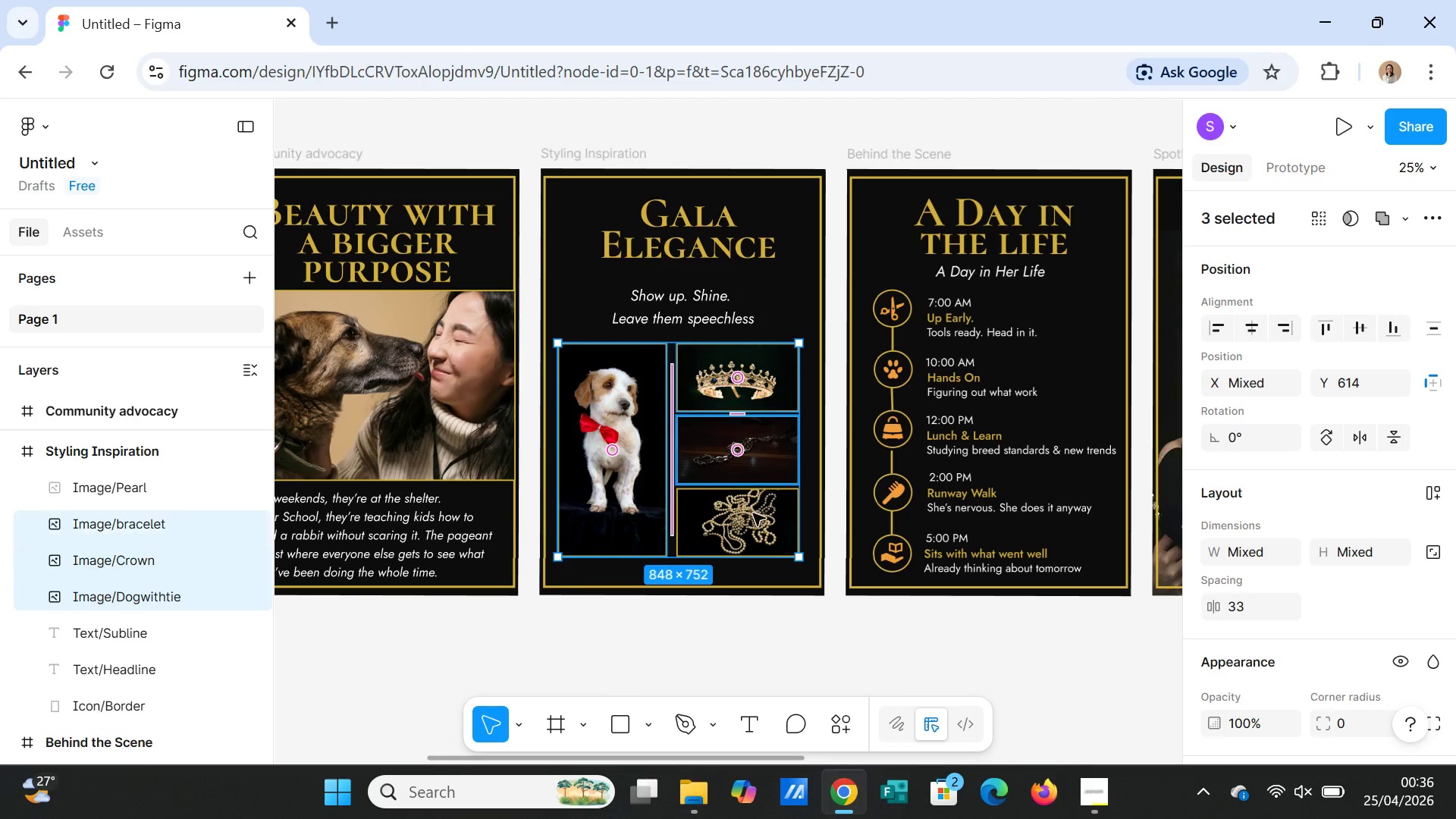 
left_click([753, 515])
 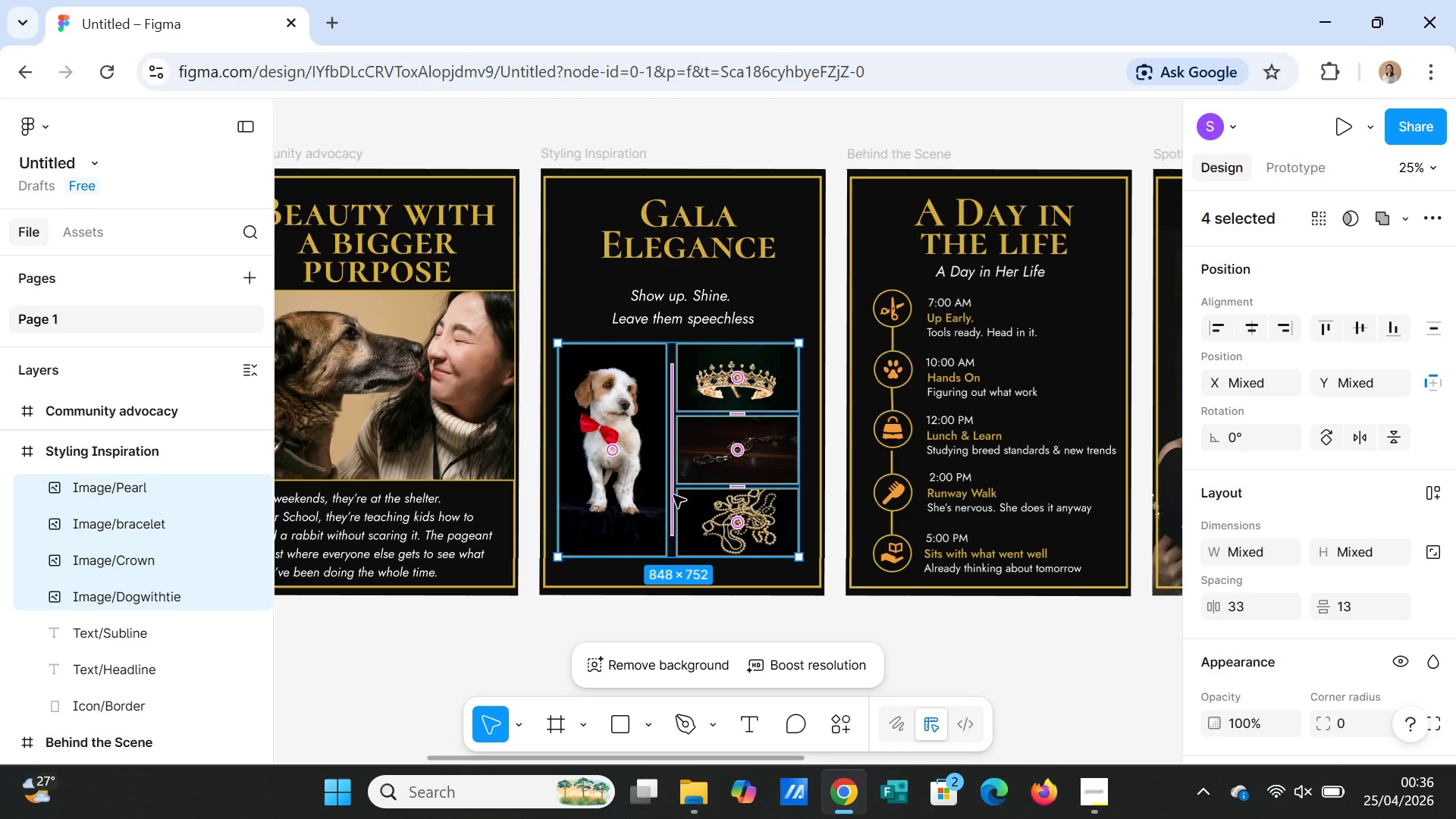 
right_click([639, 474])
 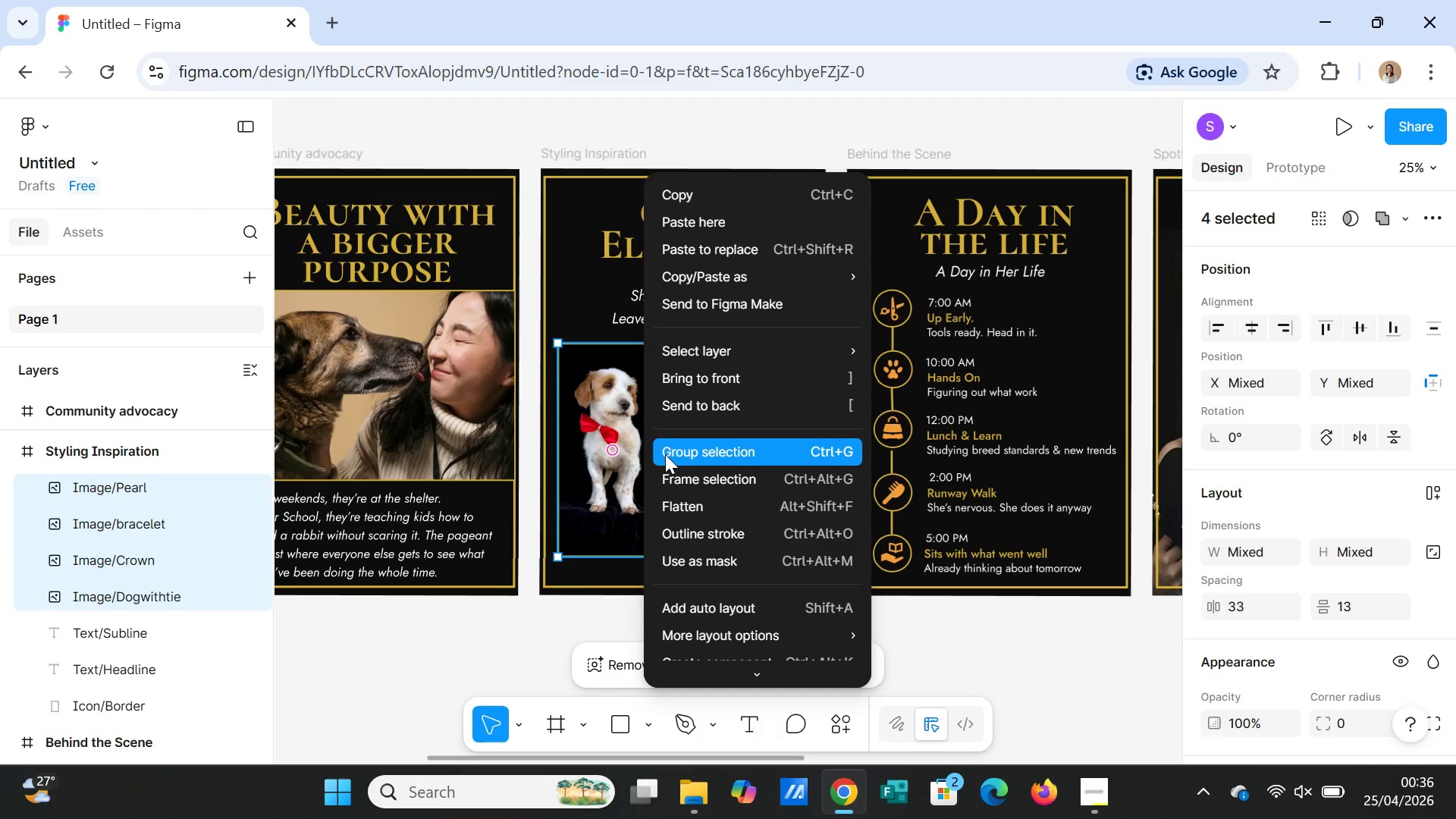 
left_click([681, 445])
 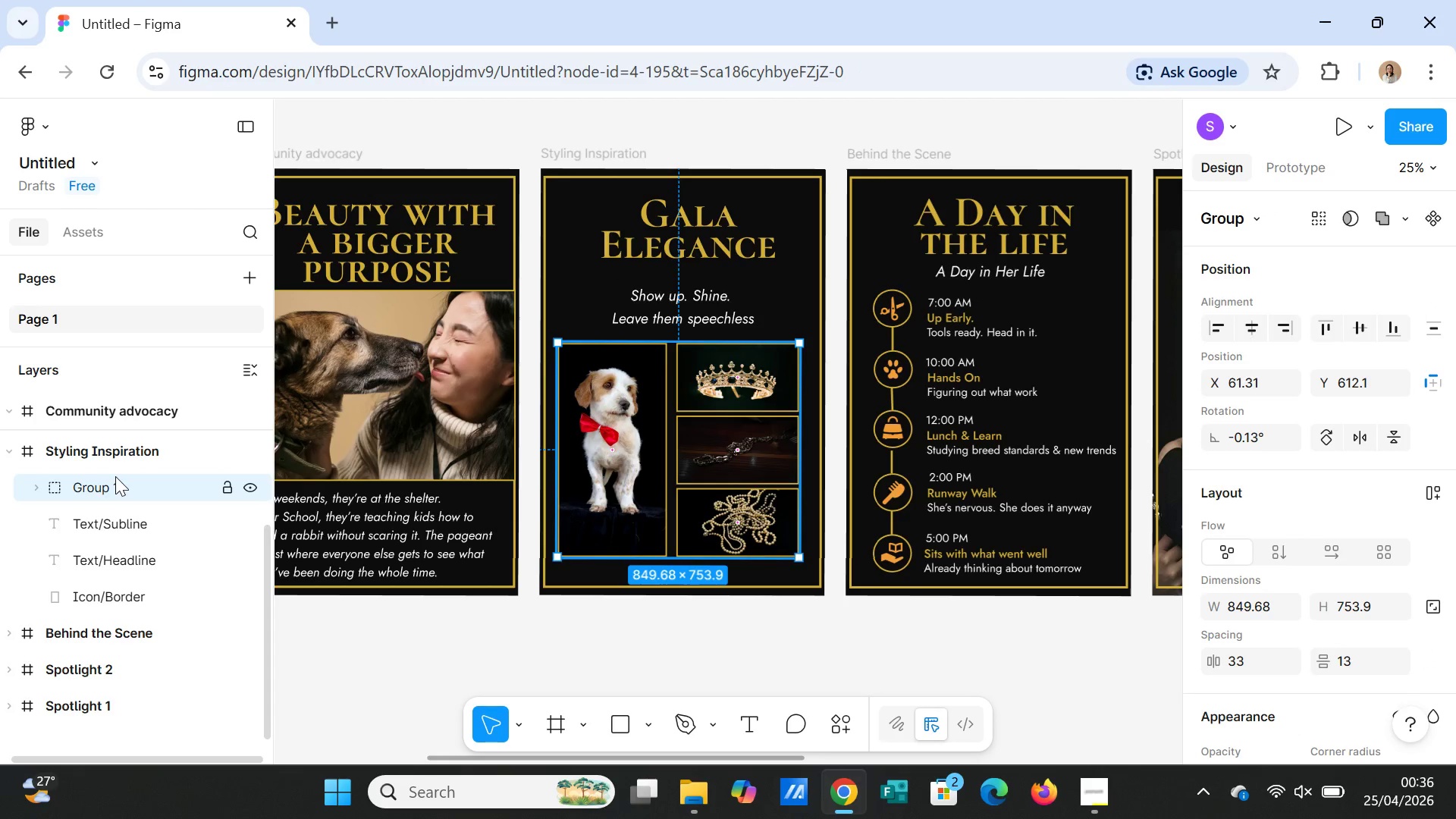 
double_click([102, 484])
 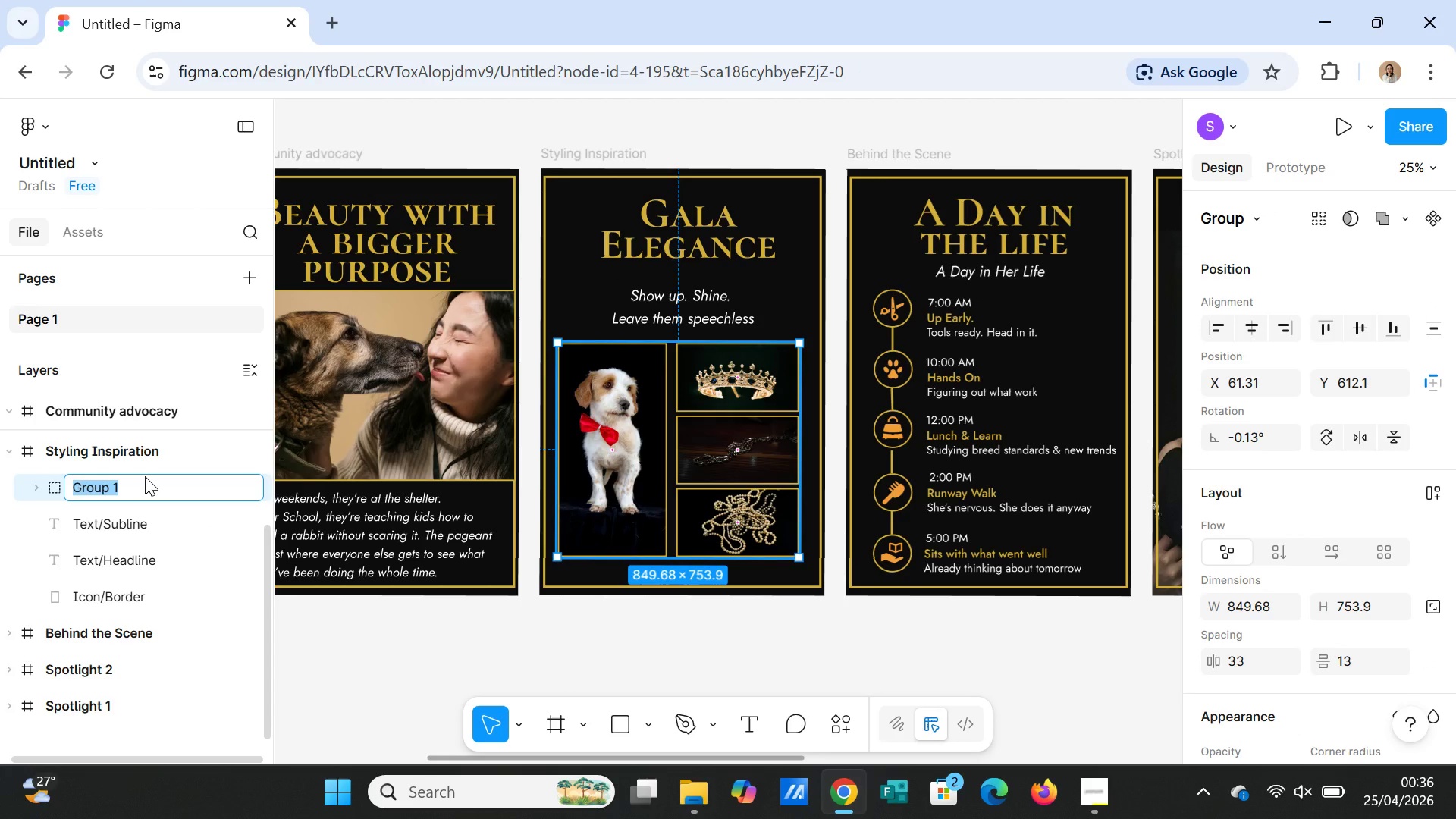 
type(Image_Layout)
 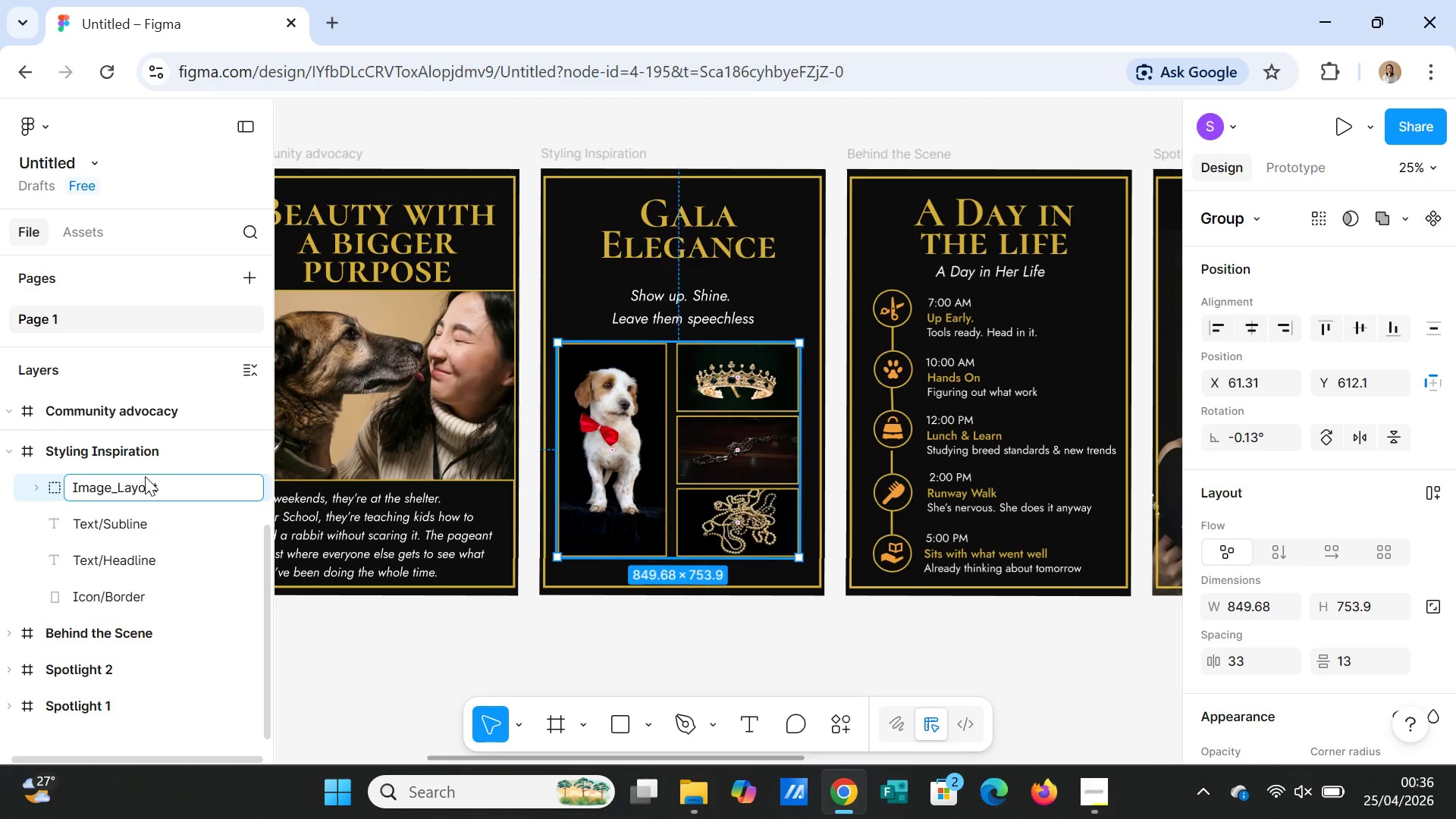 
left_click([394, 640])
 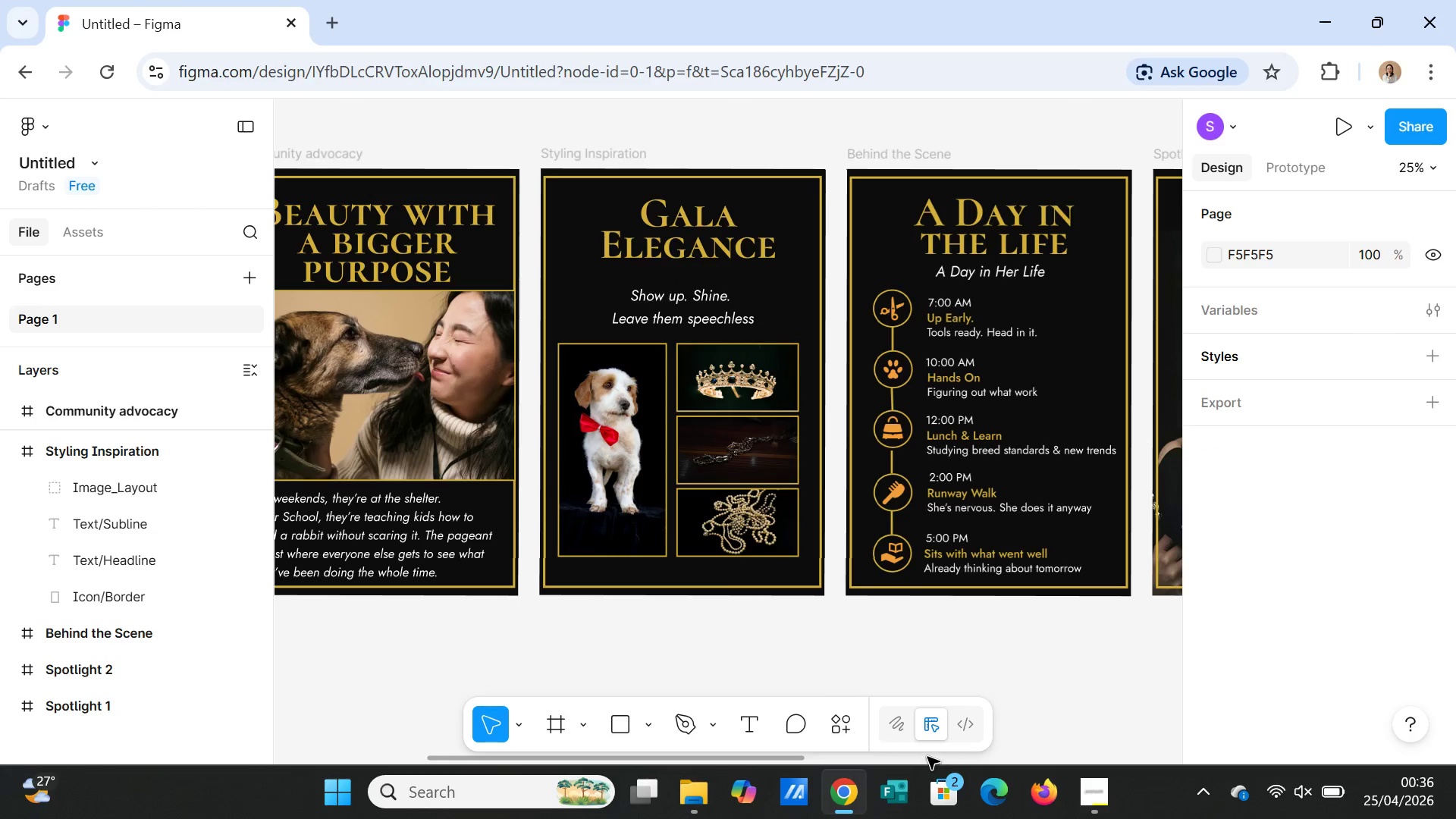 
left_click_drag(start_coordinate=[788, 761], to_coordinate=[573, 758])
 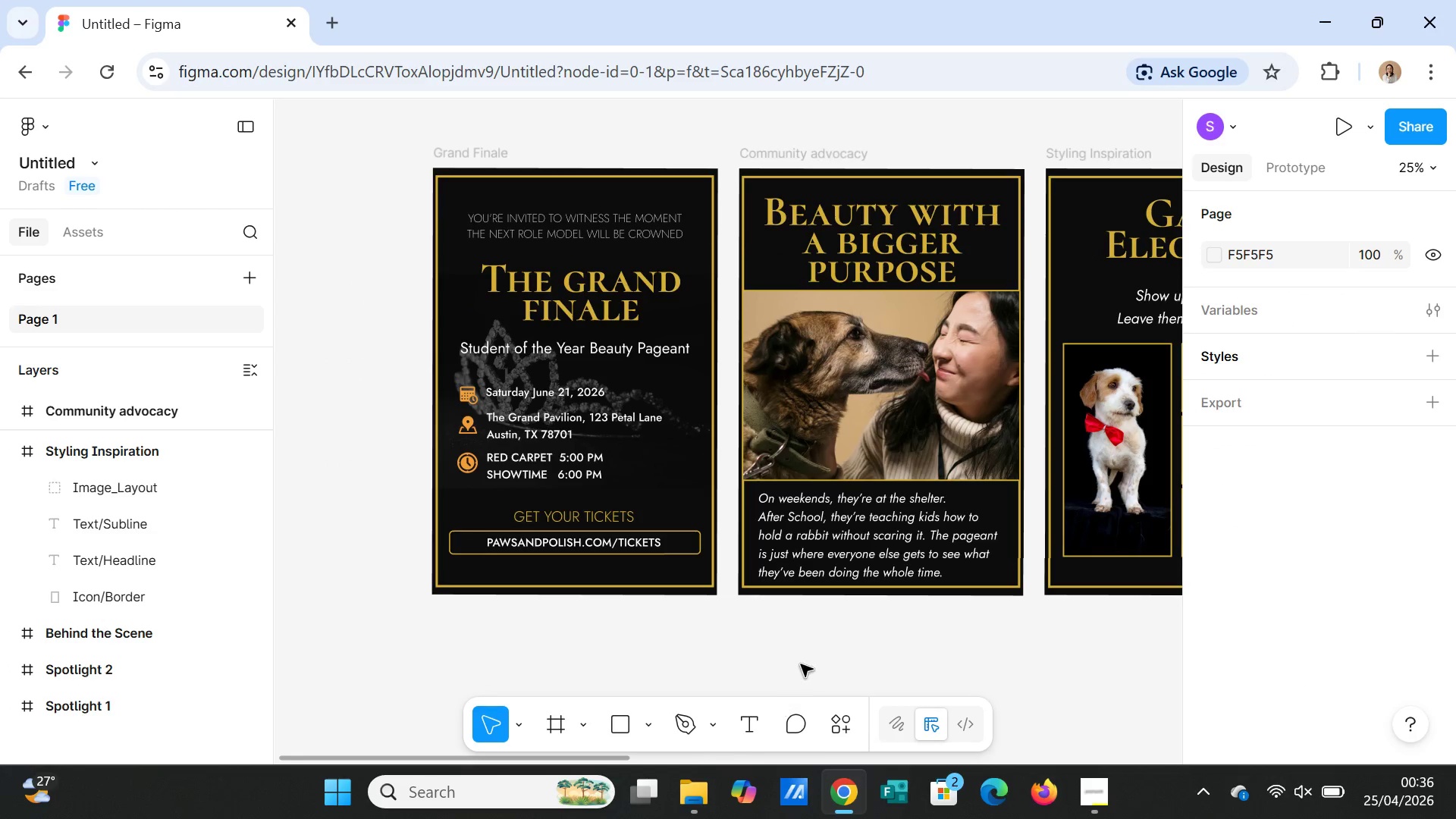 
left_click([802, 664])
 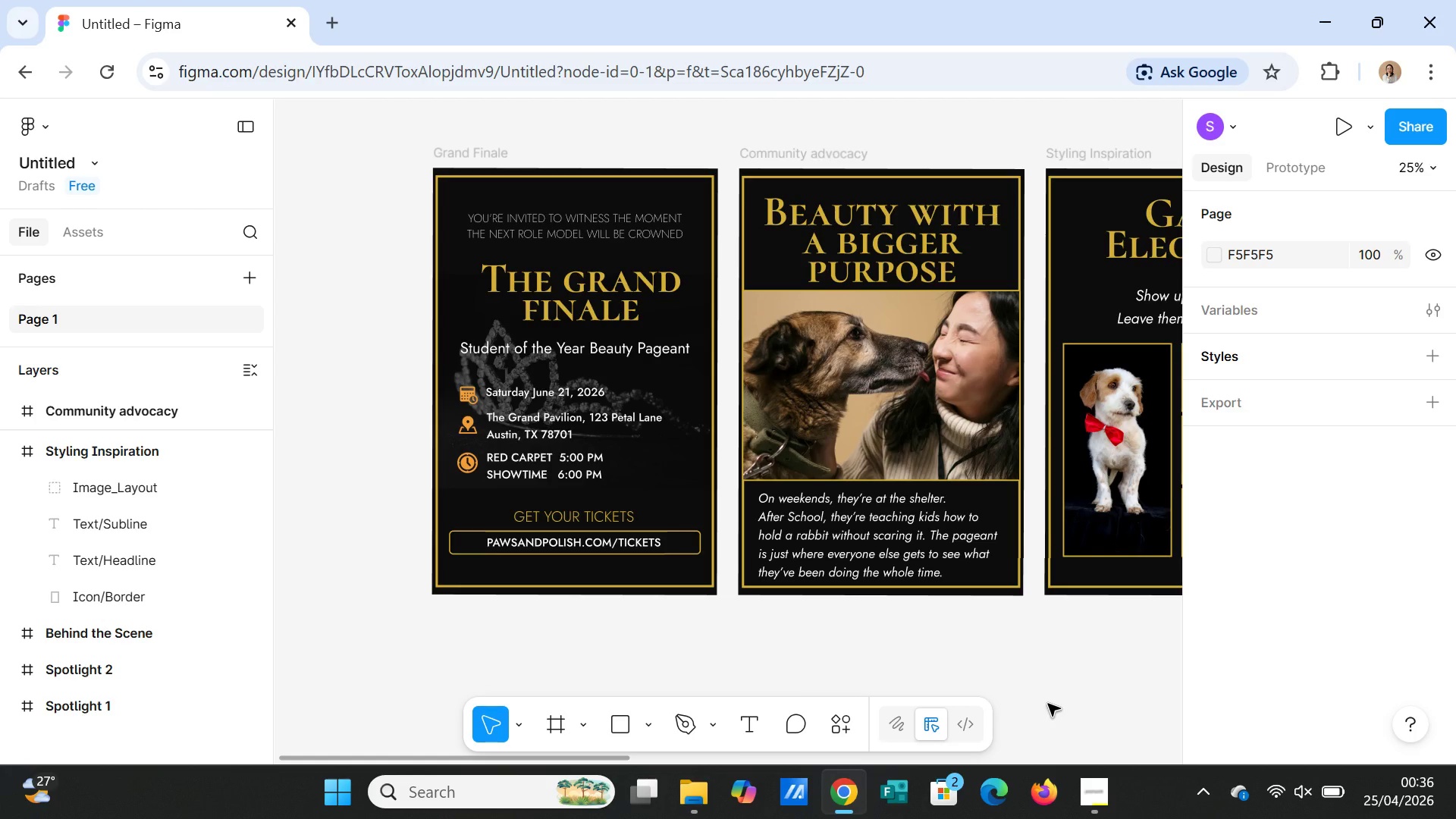 
wait(10.56)
 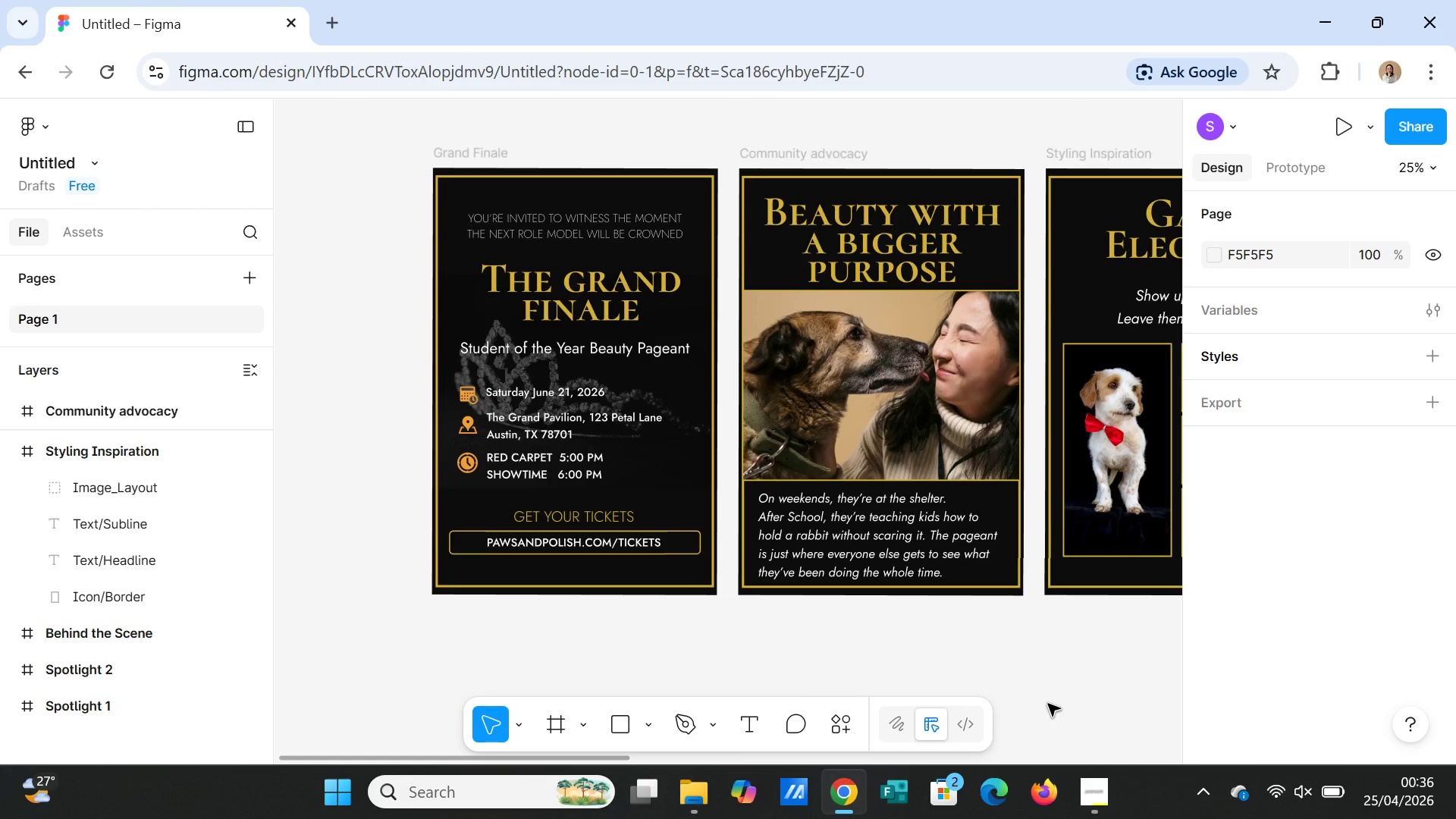 
left_click([1106, 804])